 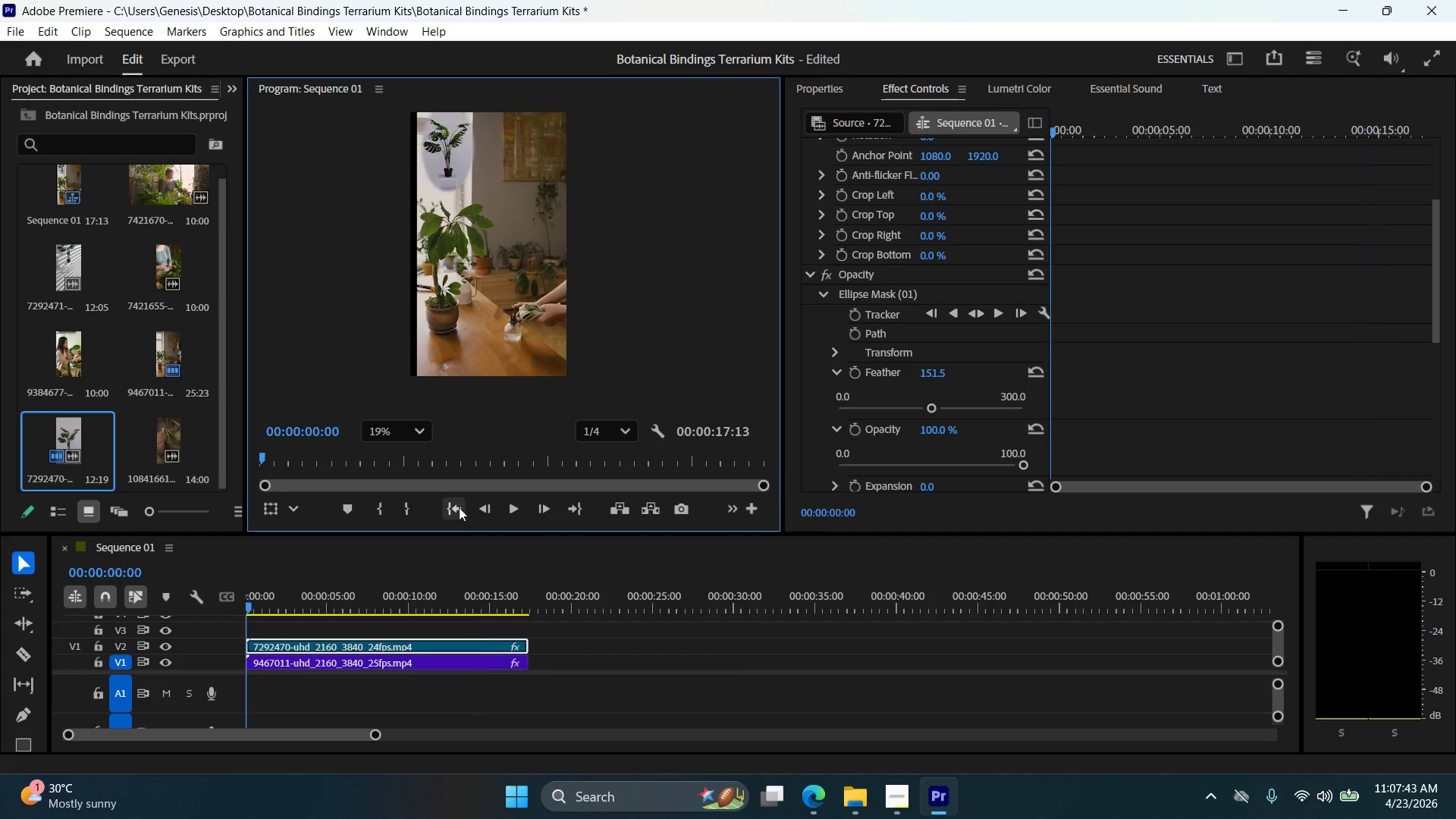 
left_click([519, 507])
 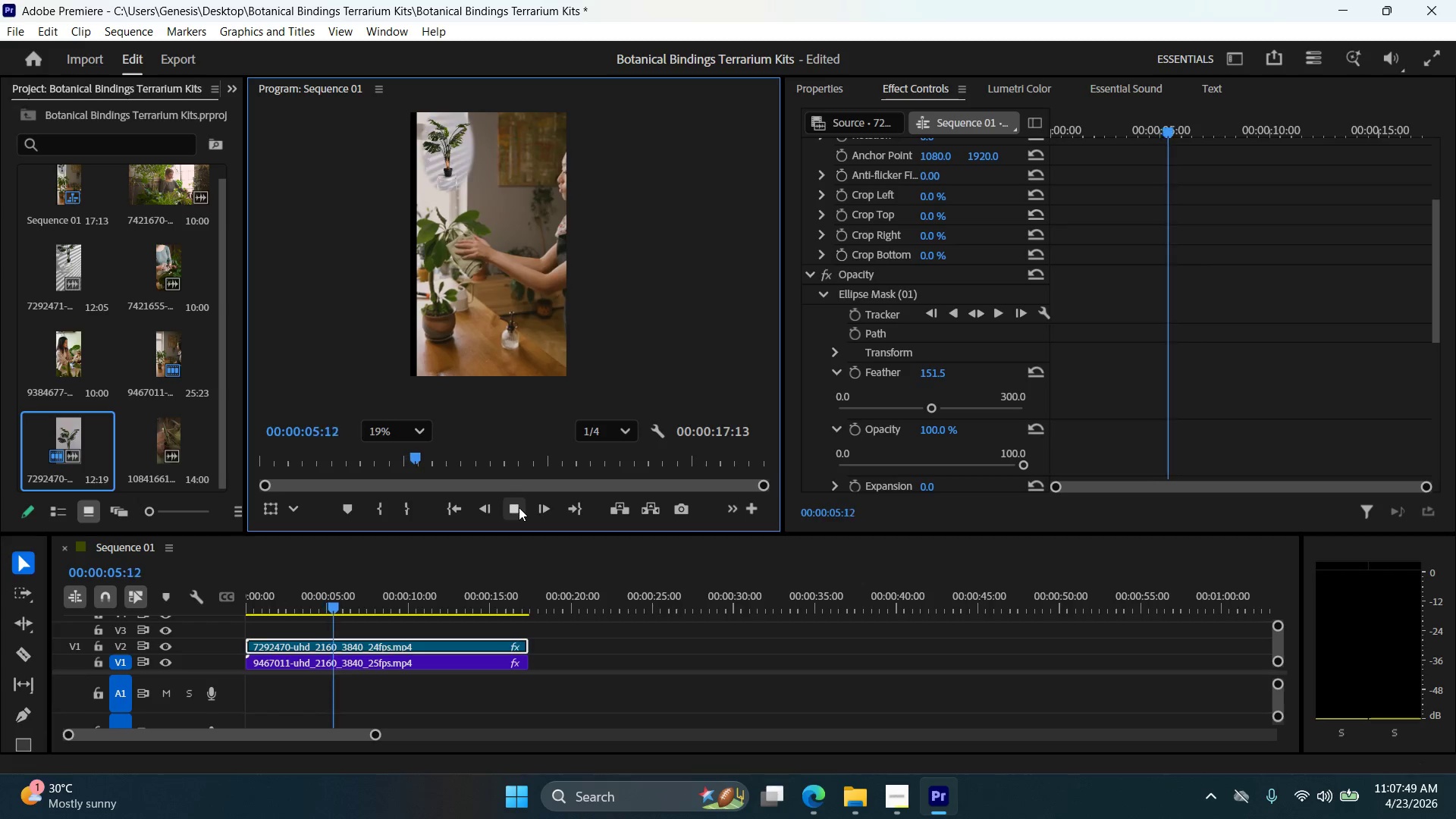 
wait(7.42)
 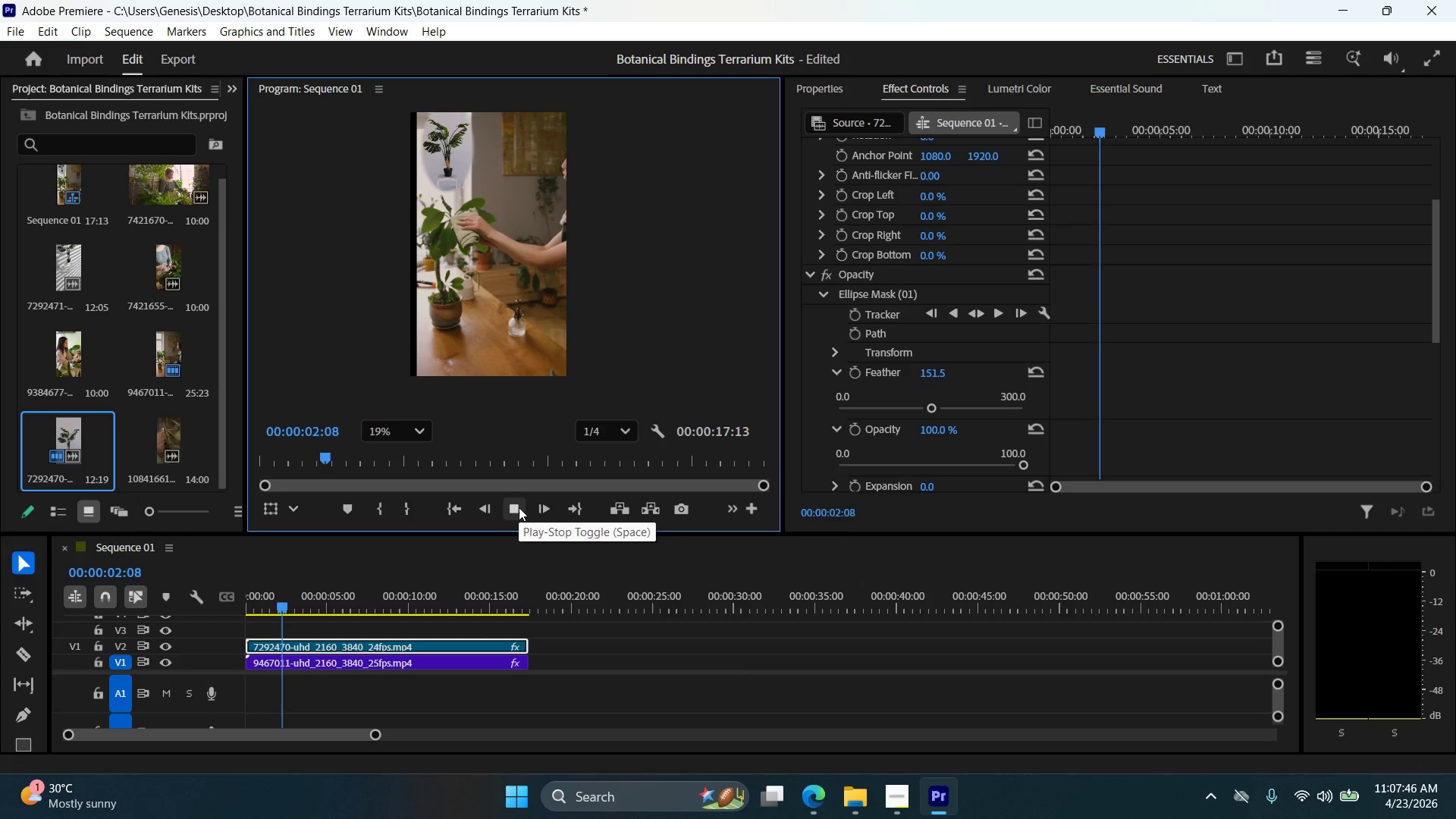 
left_click([510, 510])
 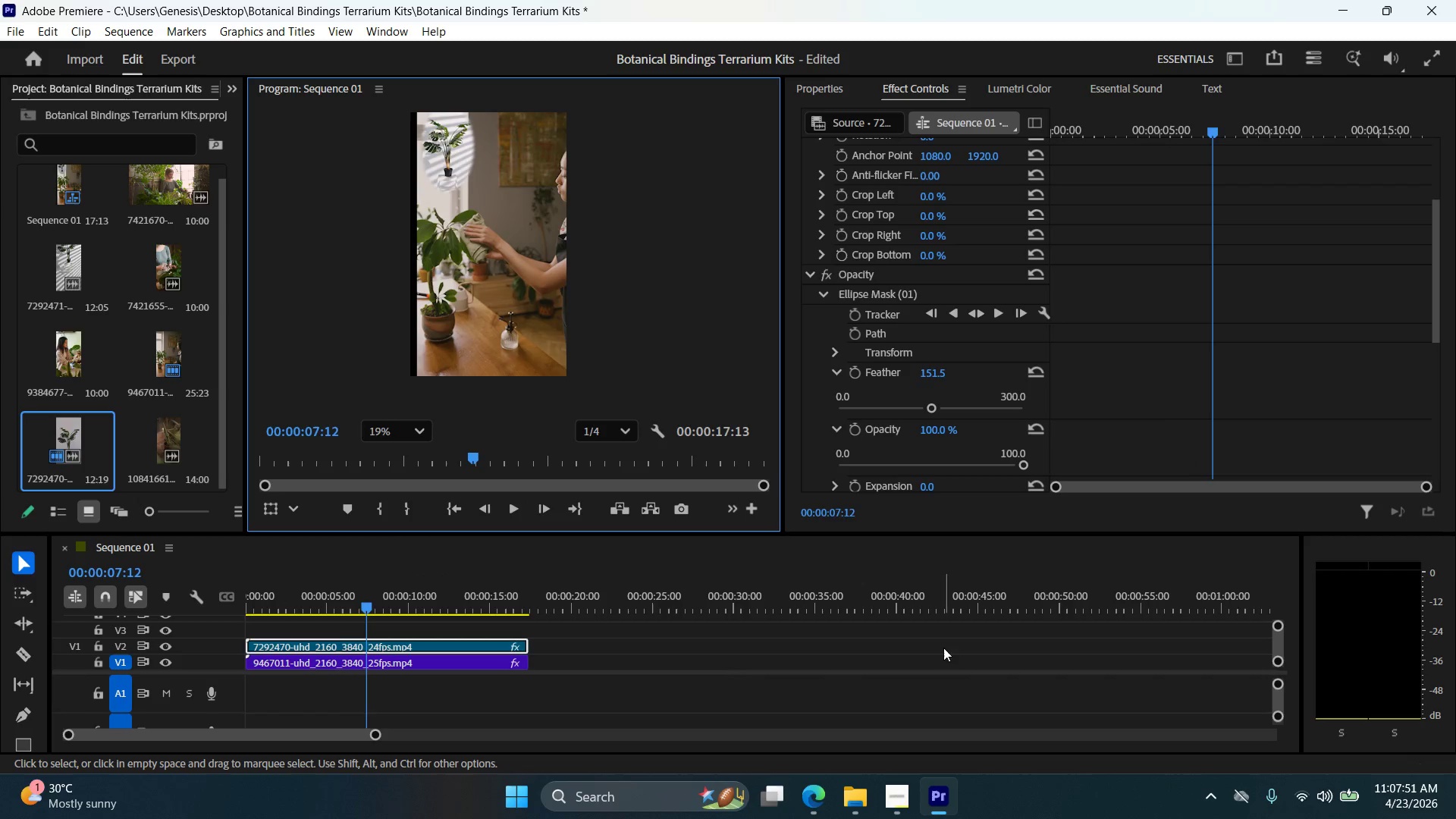 
scroll: coordinate [1034, 641], scroll_direction: up, amount: 1.0
 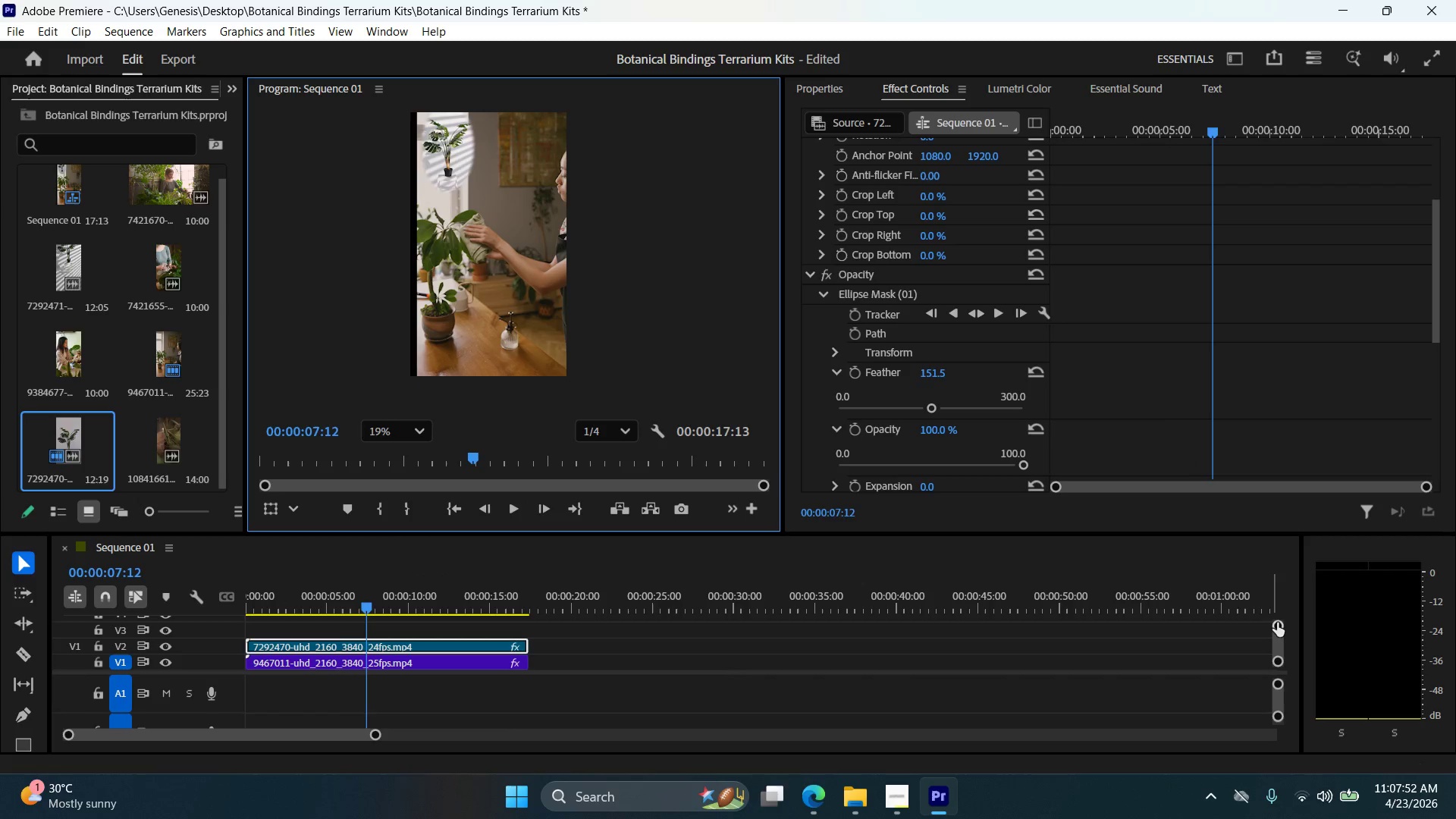 
left_click_drag(start_coordinate=[1278, 627], to_coordinate=[1283, 638])
 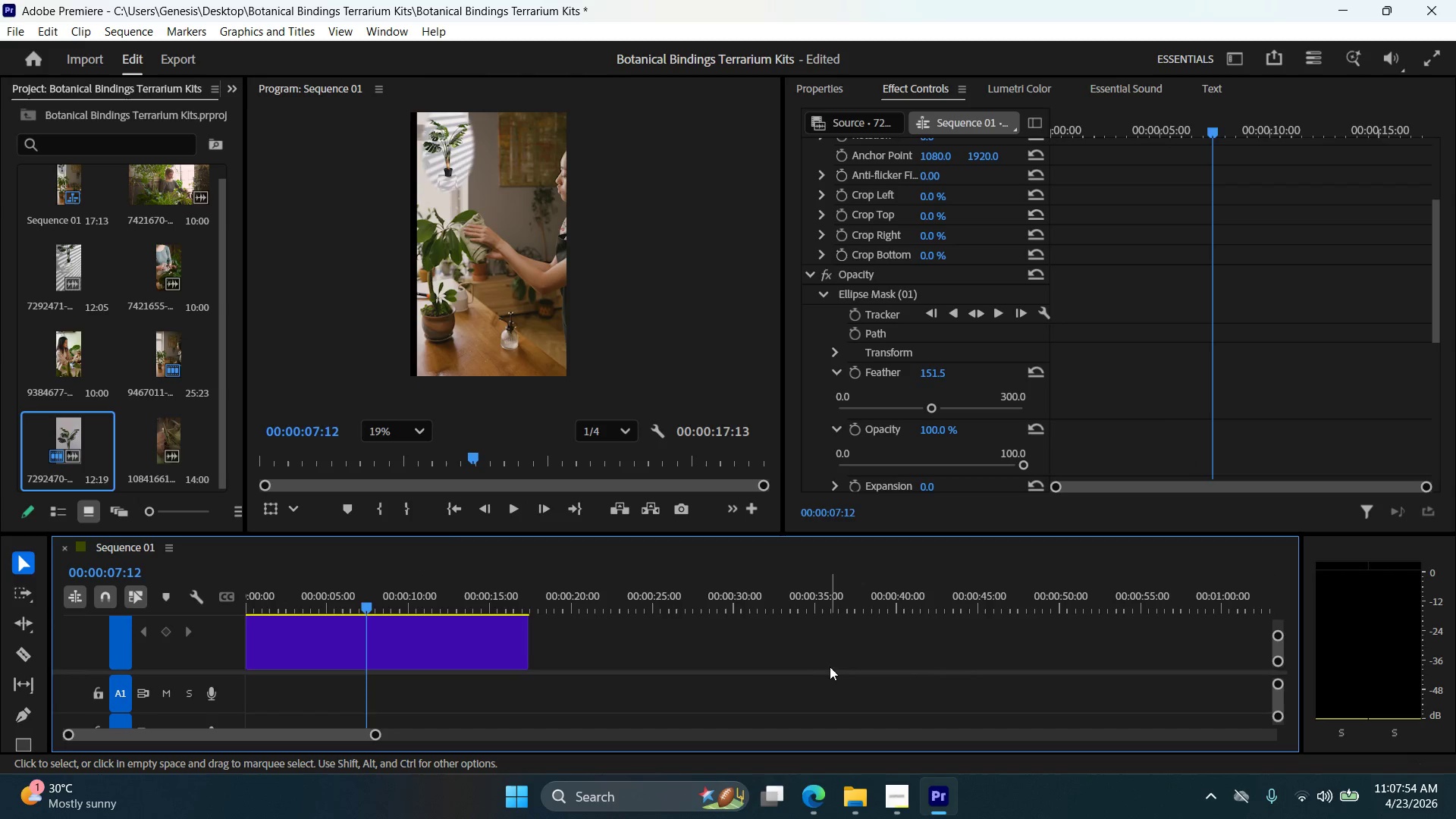 
scroll: coordinate [1064, 664], scroll_direction: up, amount: 7.0
 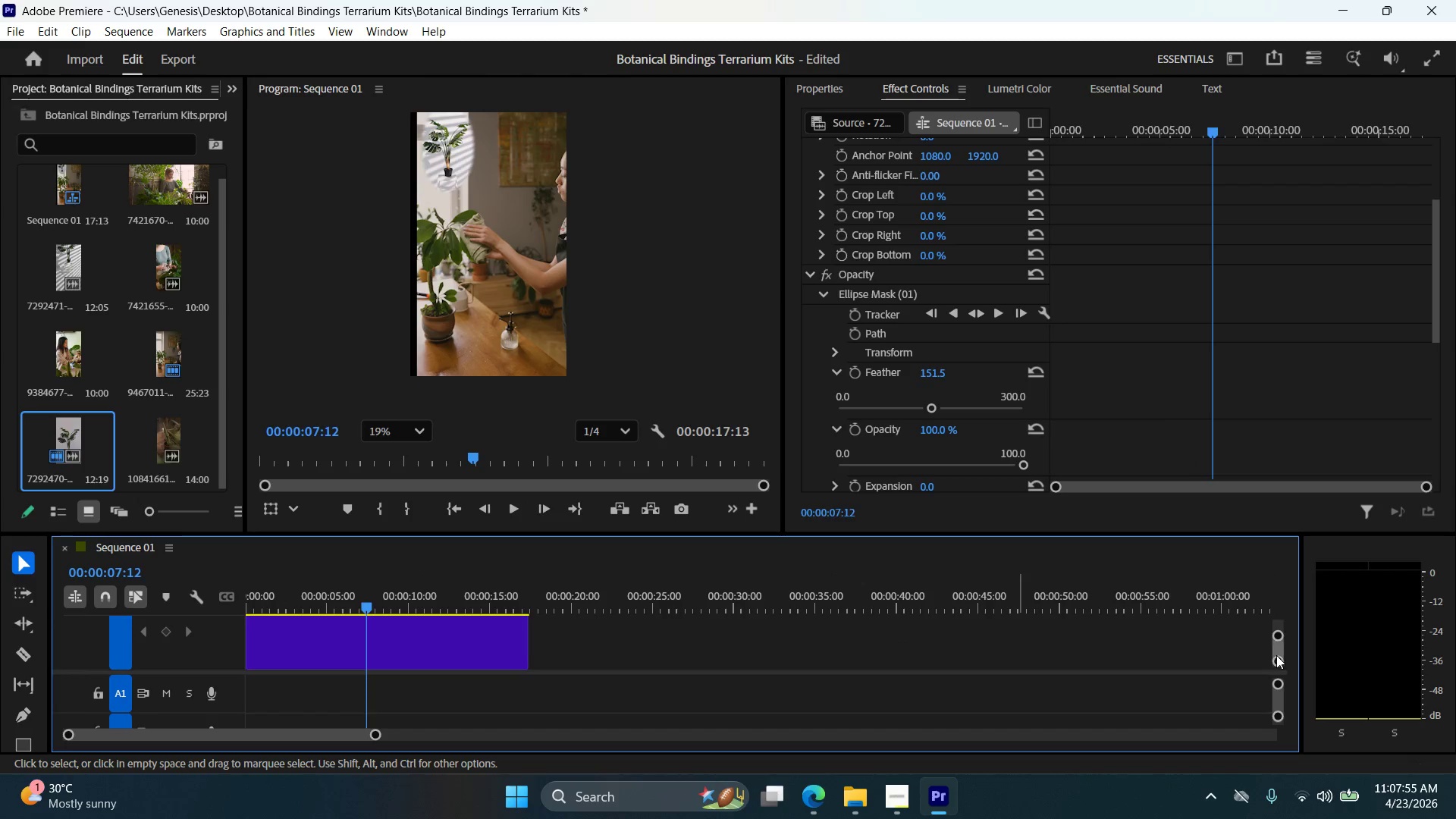 
left_click_drag(start_coordinate=[1276, 654], to_coordinate=[1279, 651])
 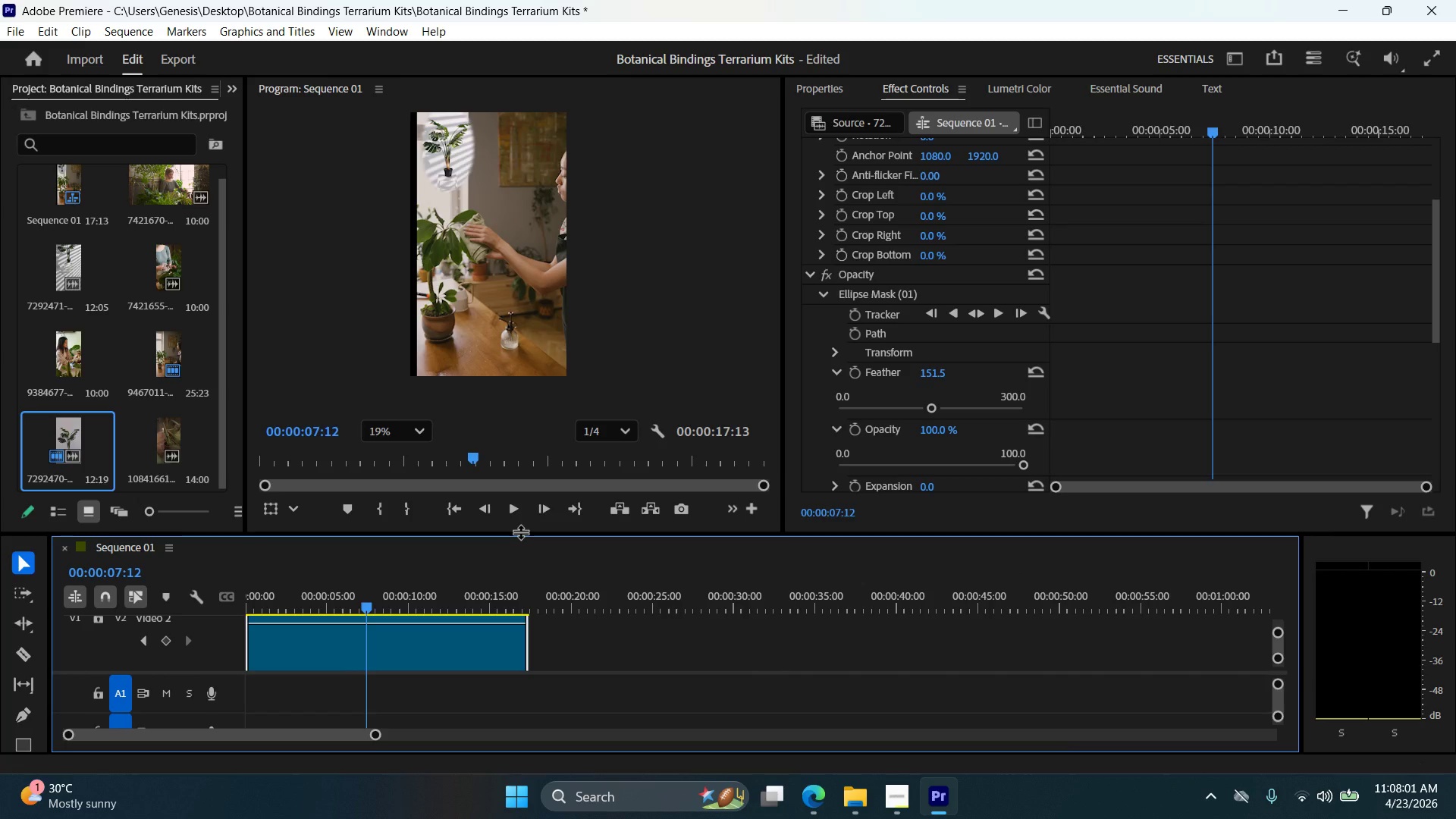 
left_click_drag(start_coordinate=[520, 532], to_coordinate=[517, 389])
 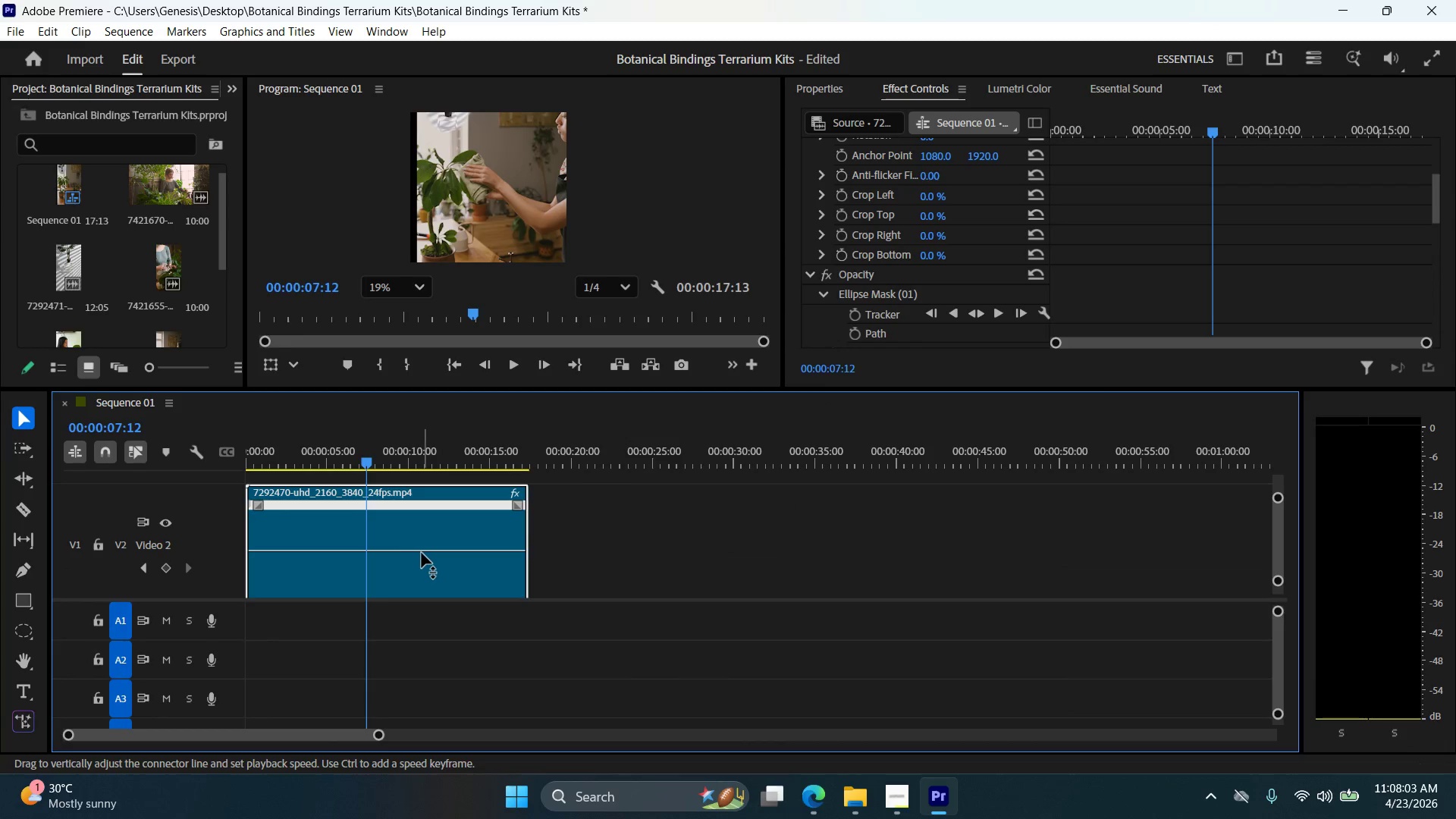 
left_click_drag(start_coordinate=[422, 553], to_coordinate=[427, 629])
 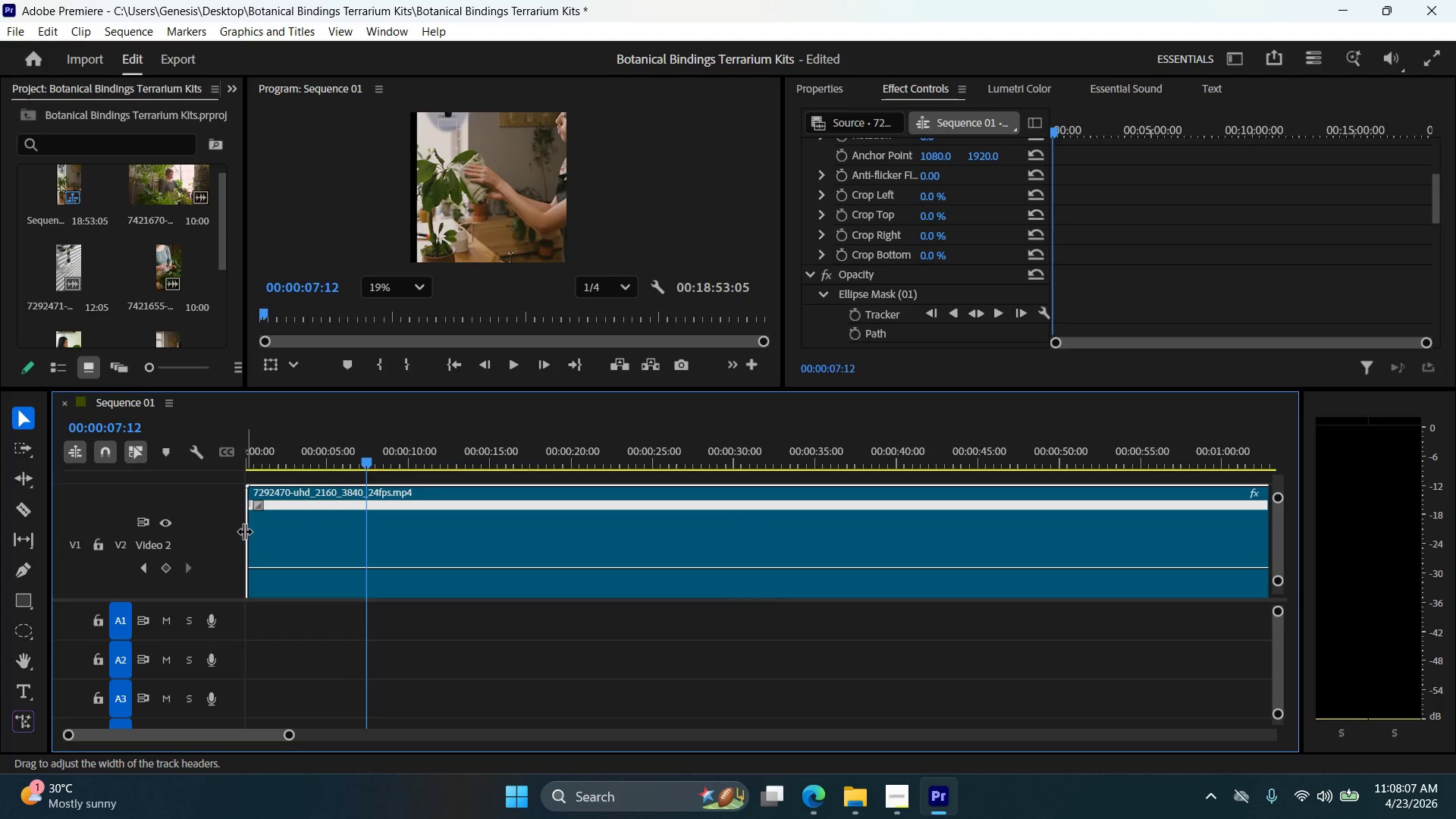 
left_click_drag(start_coordinate=[248, 529], to_coordinate=[913, 544])
 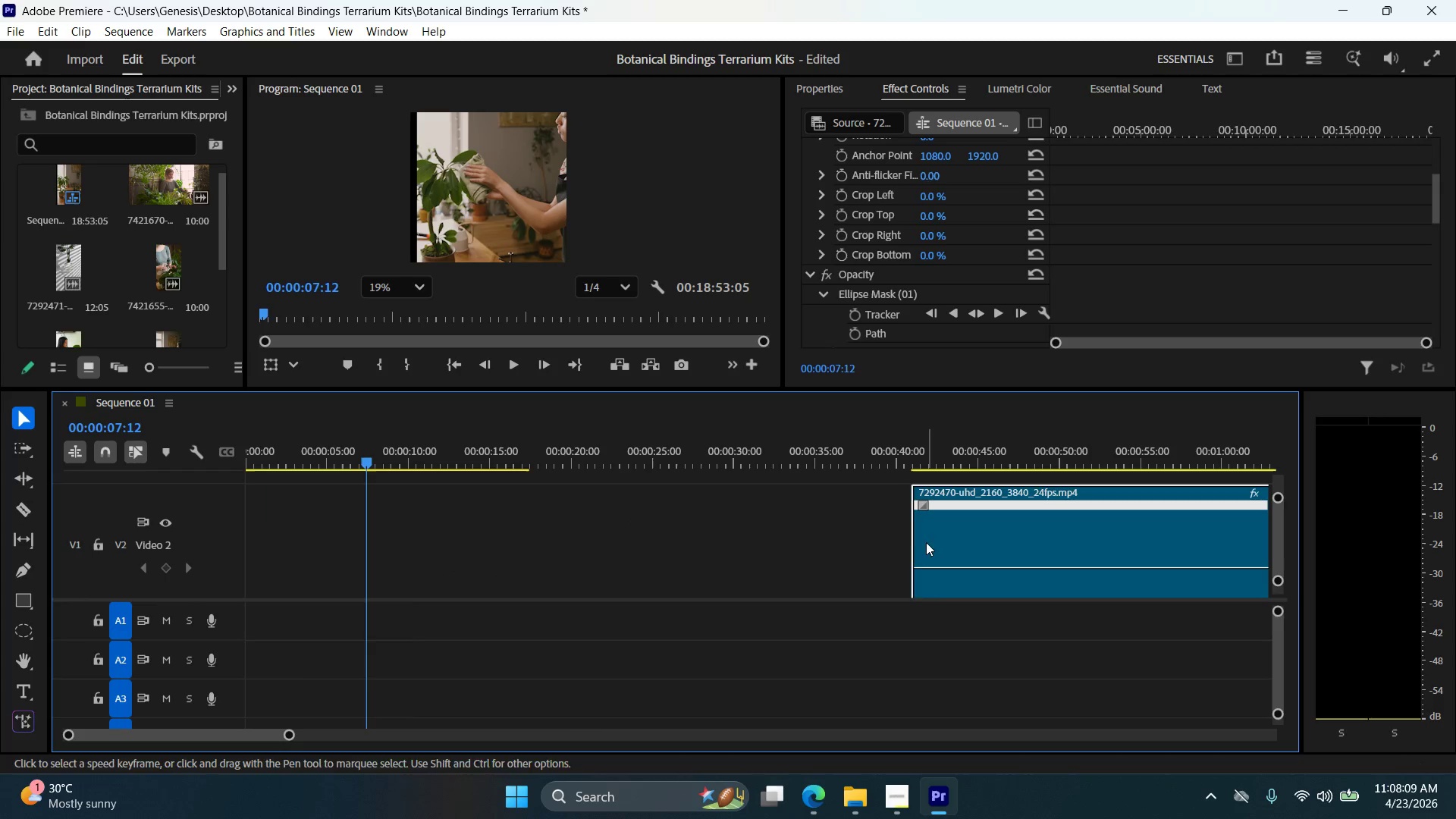 
scroll: coordinate [878, 541], scroll_direction: down, amount: 10.0
 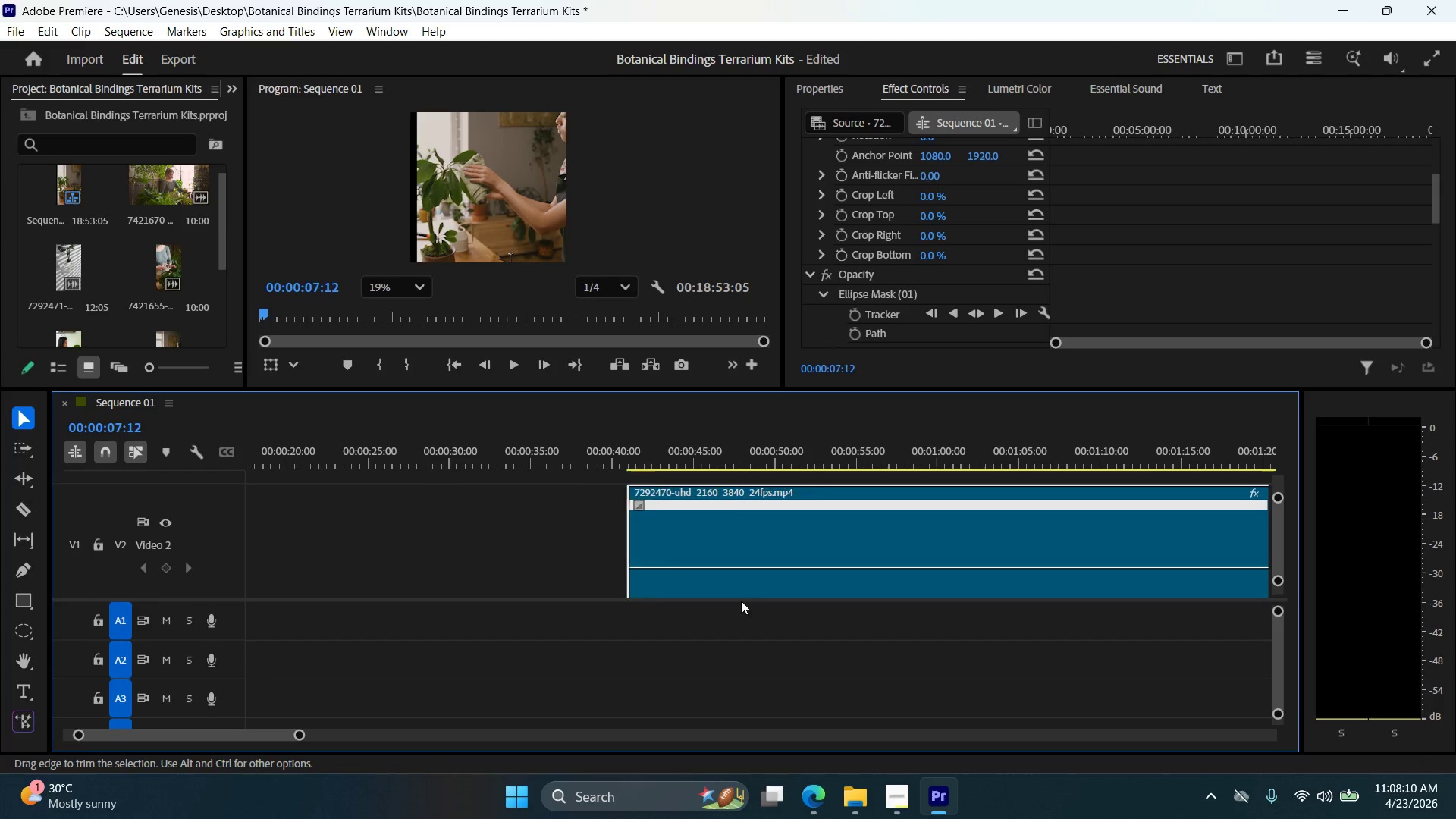 
scroll: coordinate [680, 632], scroll_direction: up, amount: 5.0
 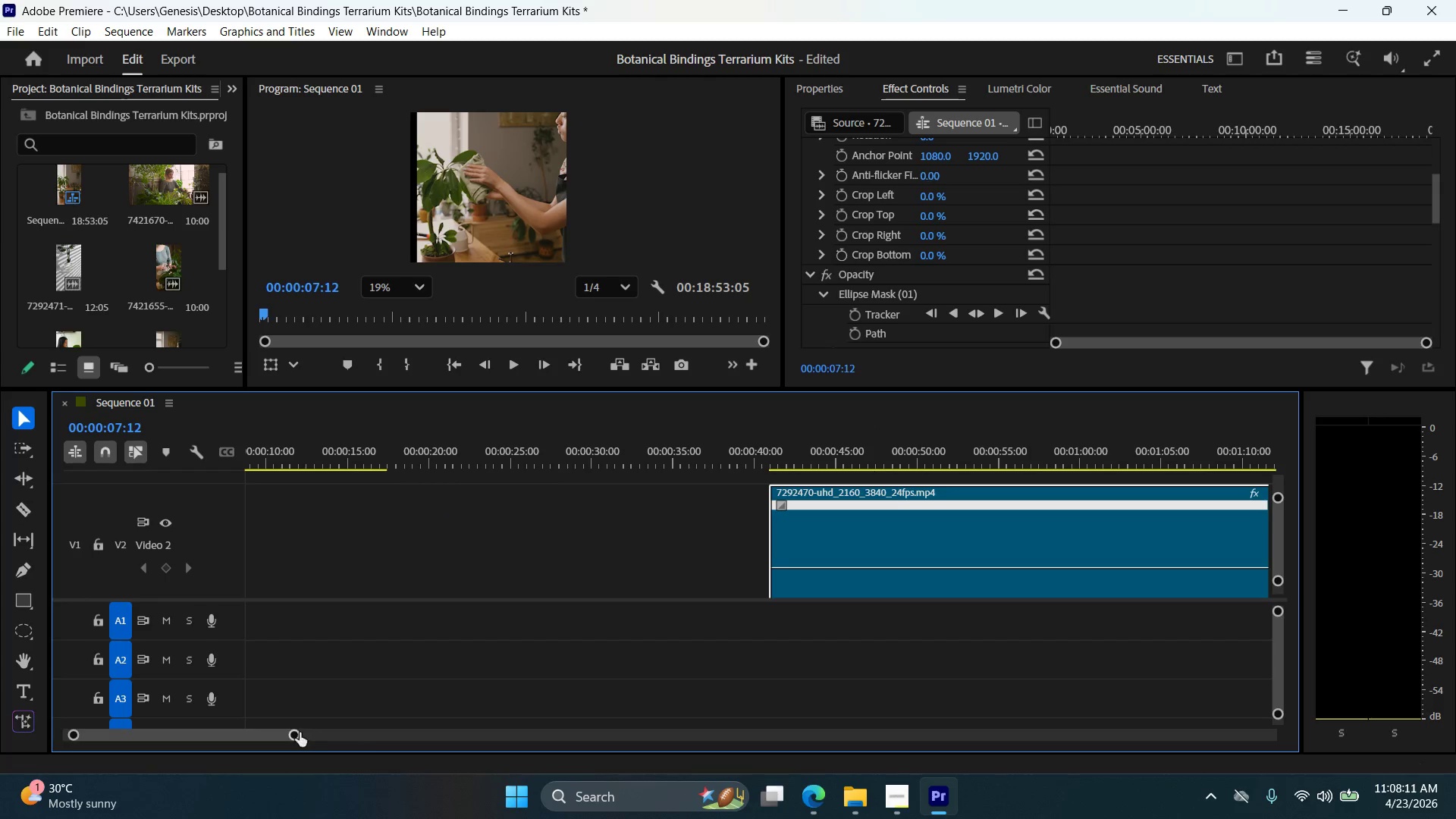 
left_click_drag(start_coordinate=[296, 736], to_coordinate=[441, 722])
 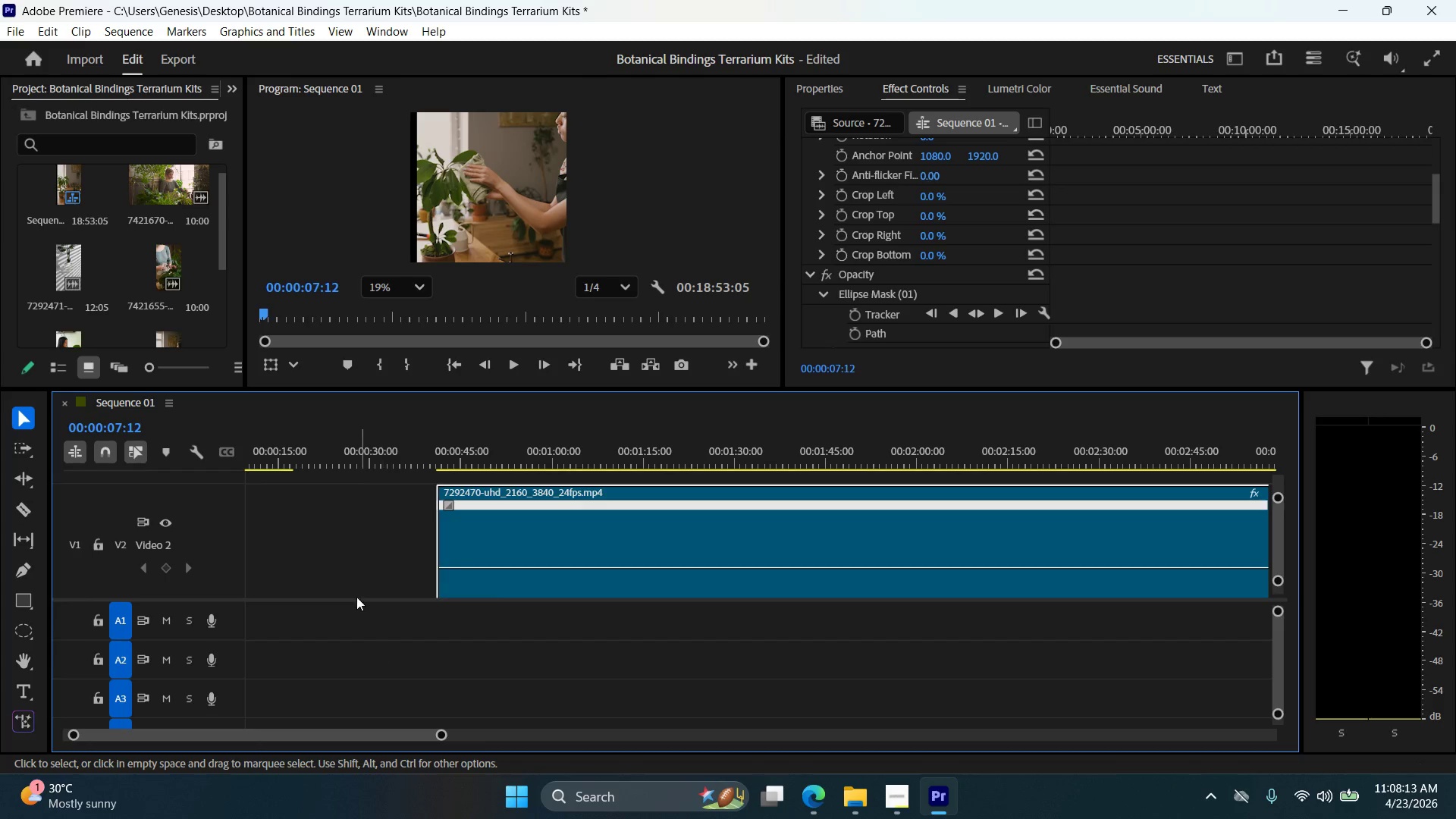 
scroll: coordinate [349, 587], scroll_direction: down, amount: 5.0
 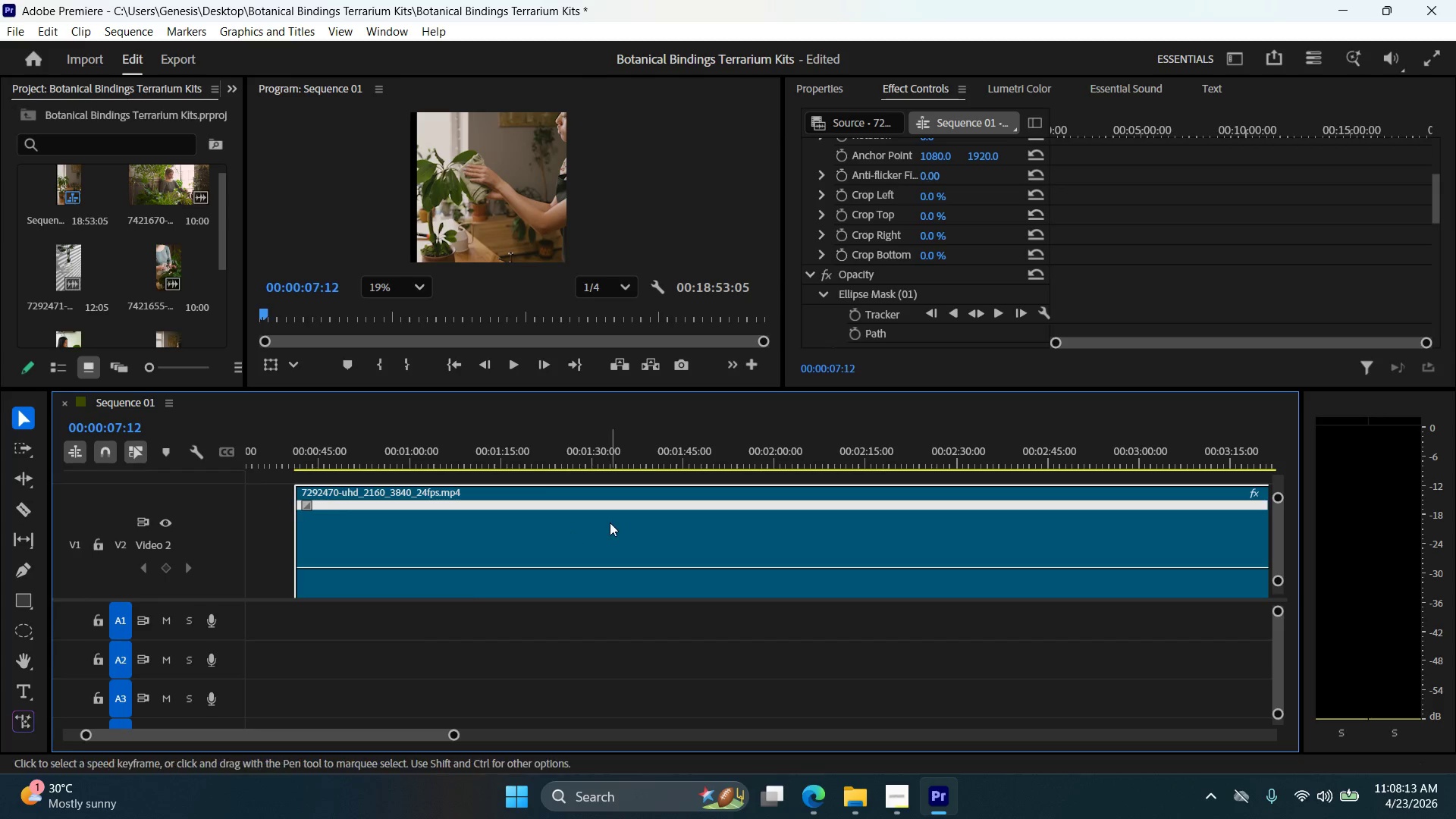 
left_click_drag(start_coordinate=[610, 522], to_coordinate=[328, 542])
 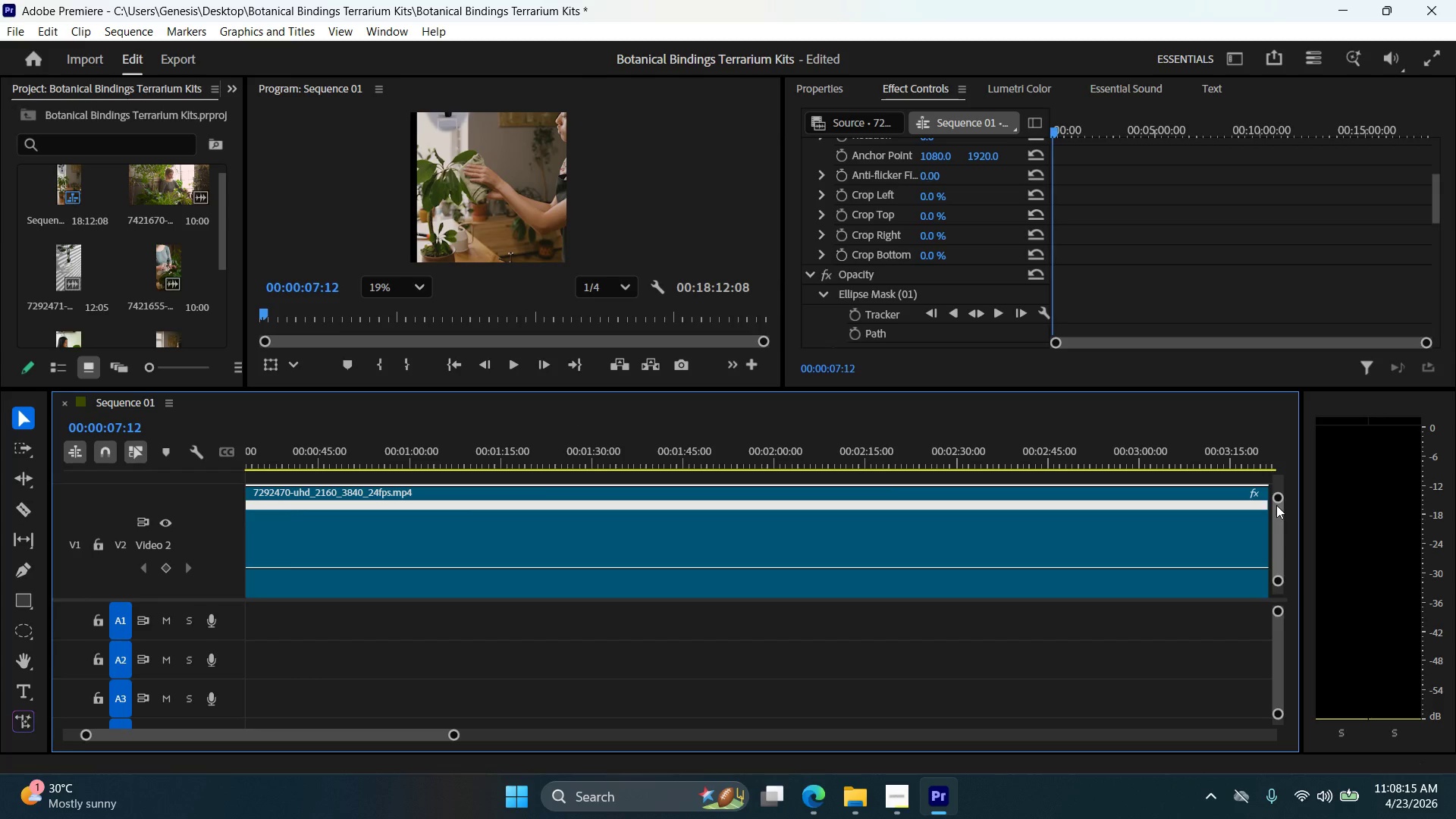 
left_click_drag(start_coordinate=[1278, 501], to_coordinate=[1282, 499])
 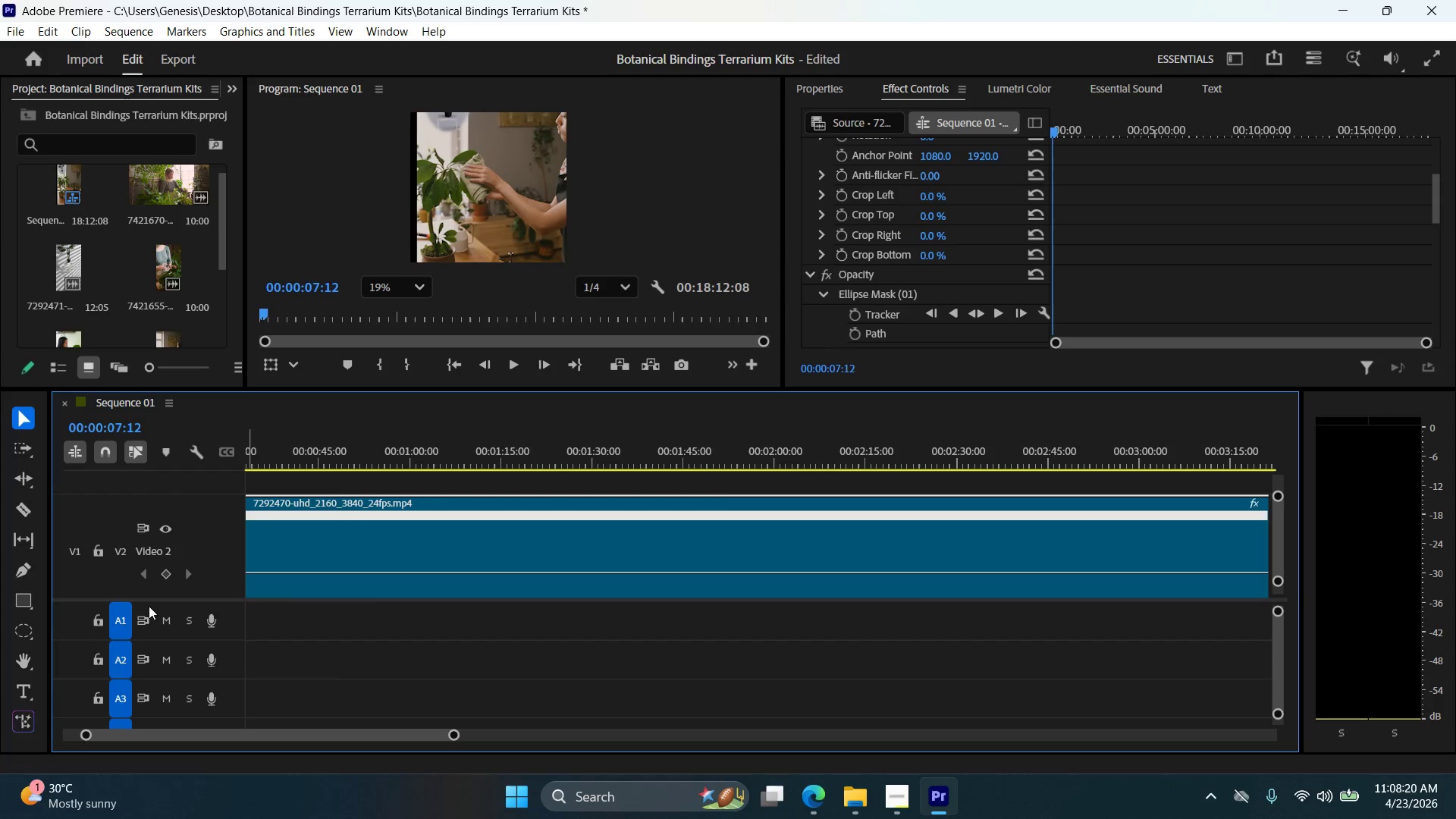 
left_click([179, 604])
 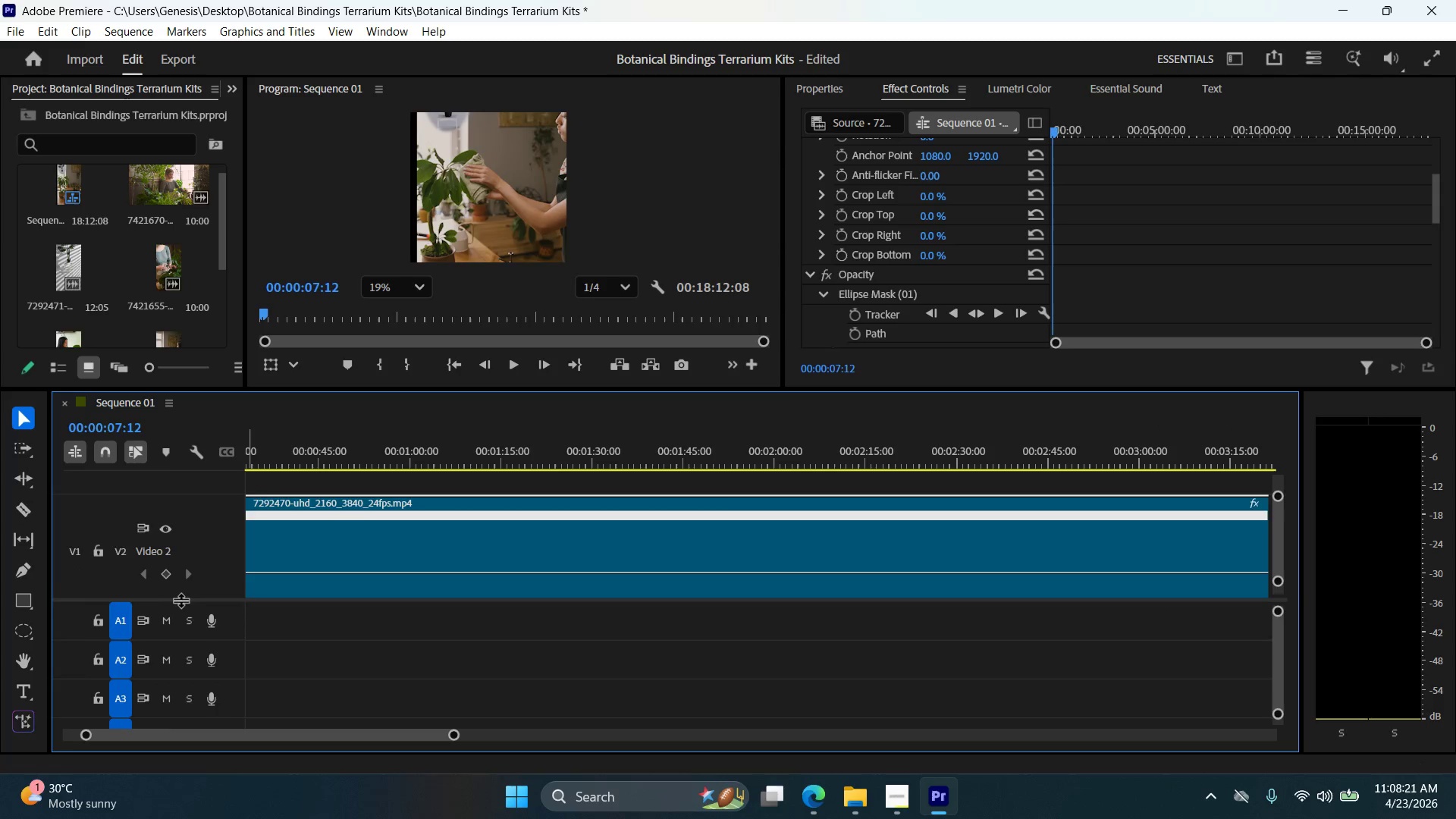 
left_click_drag(start_coordinate=[181, 600], to_coordinate=[184, 653])
 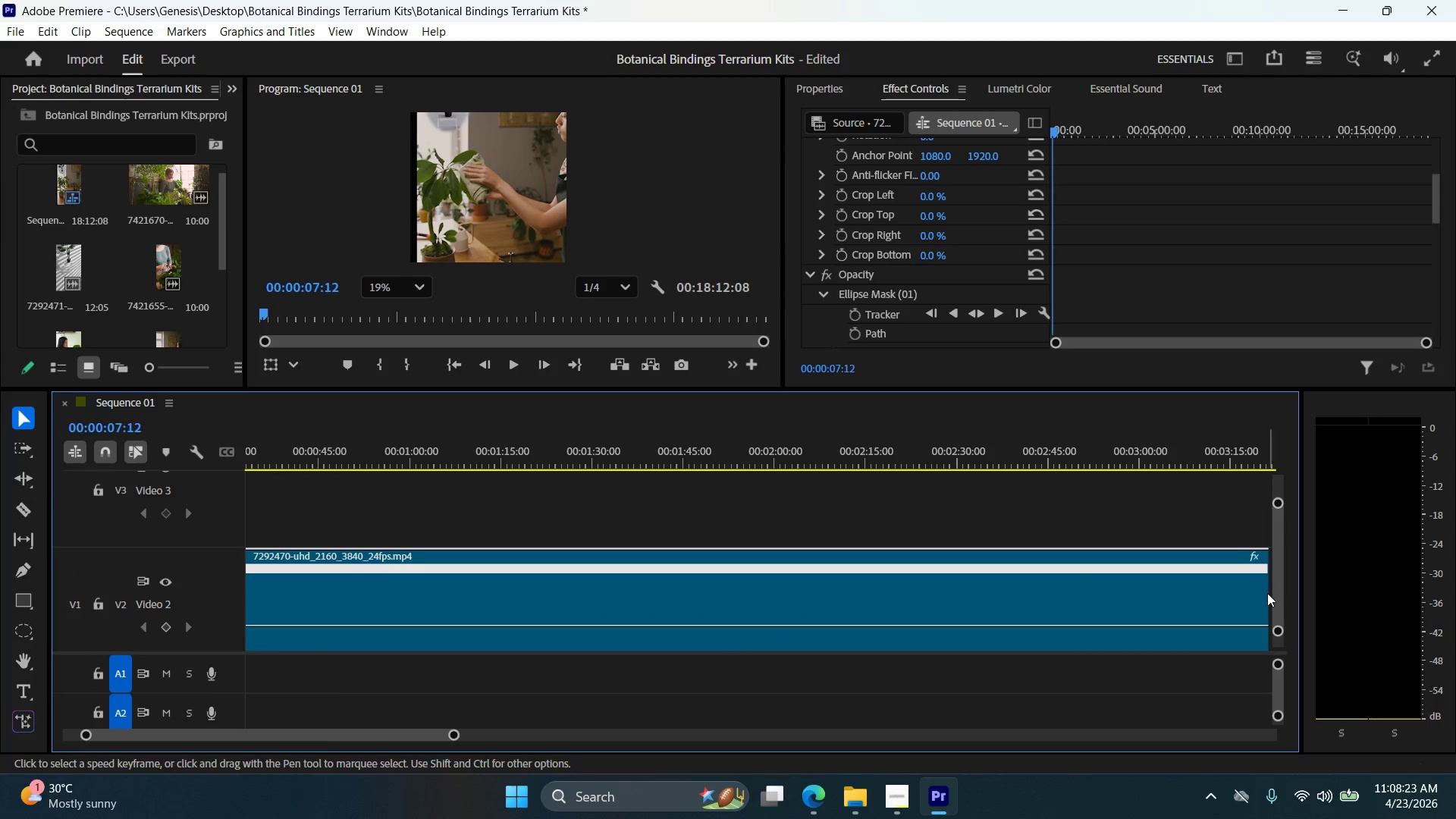 
left_click_drag(start_coordinate=[1275, 584], to_coordinate=[1276, 611])
 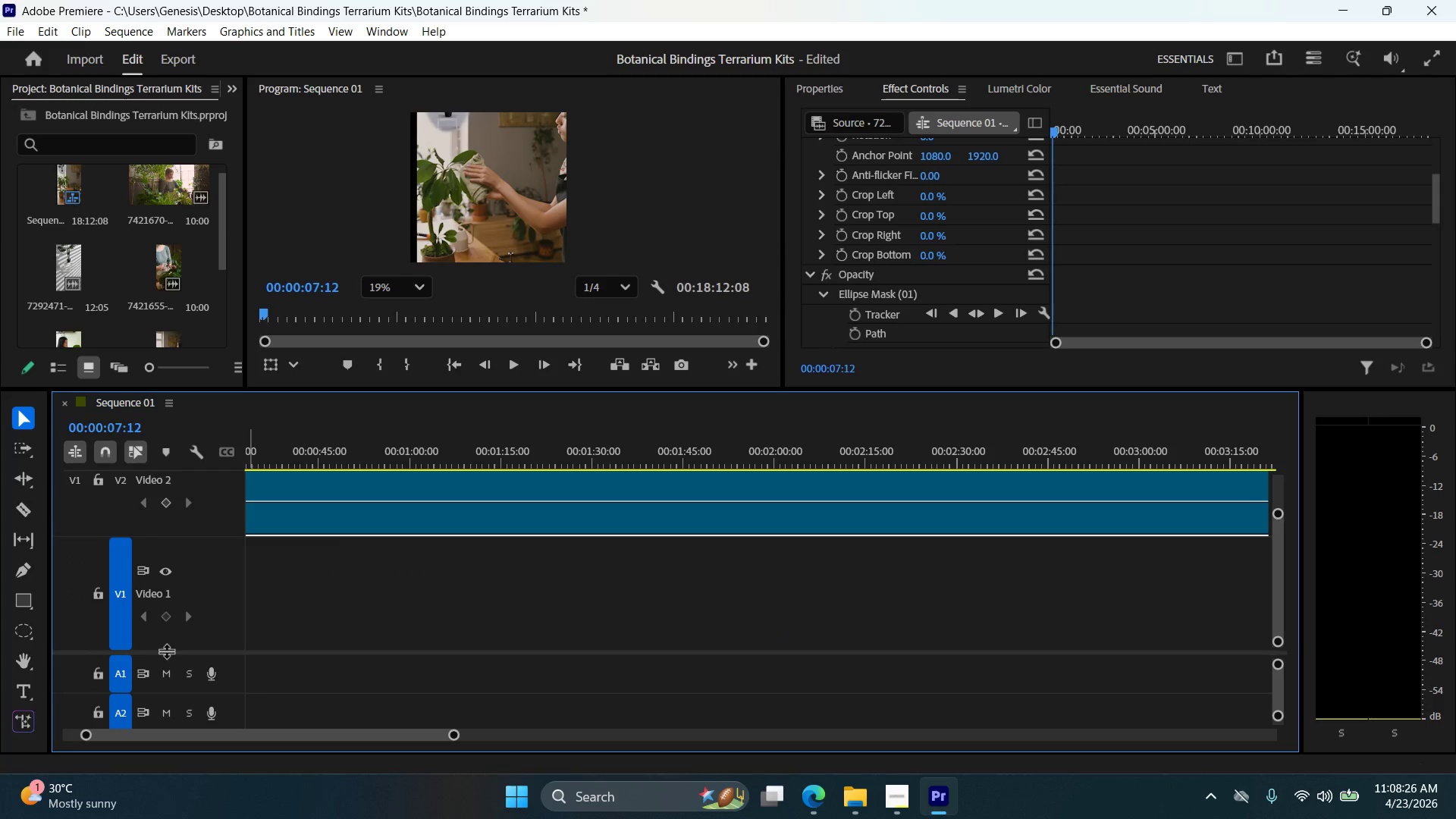 
left_click_drag(start_coordinate=[166, 651], to_coordinate=[175, 683])
 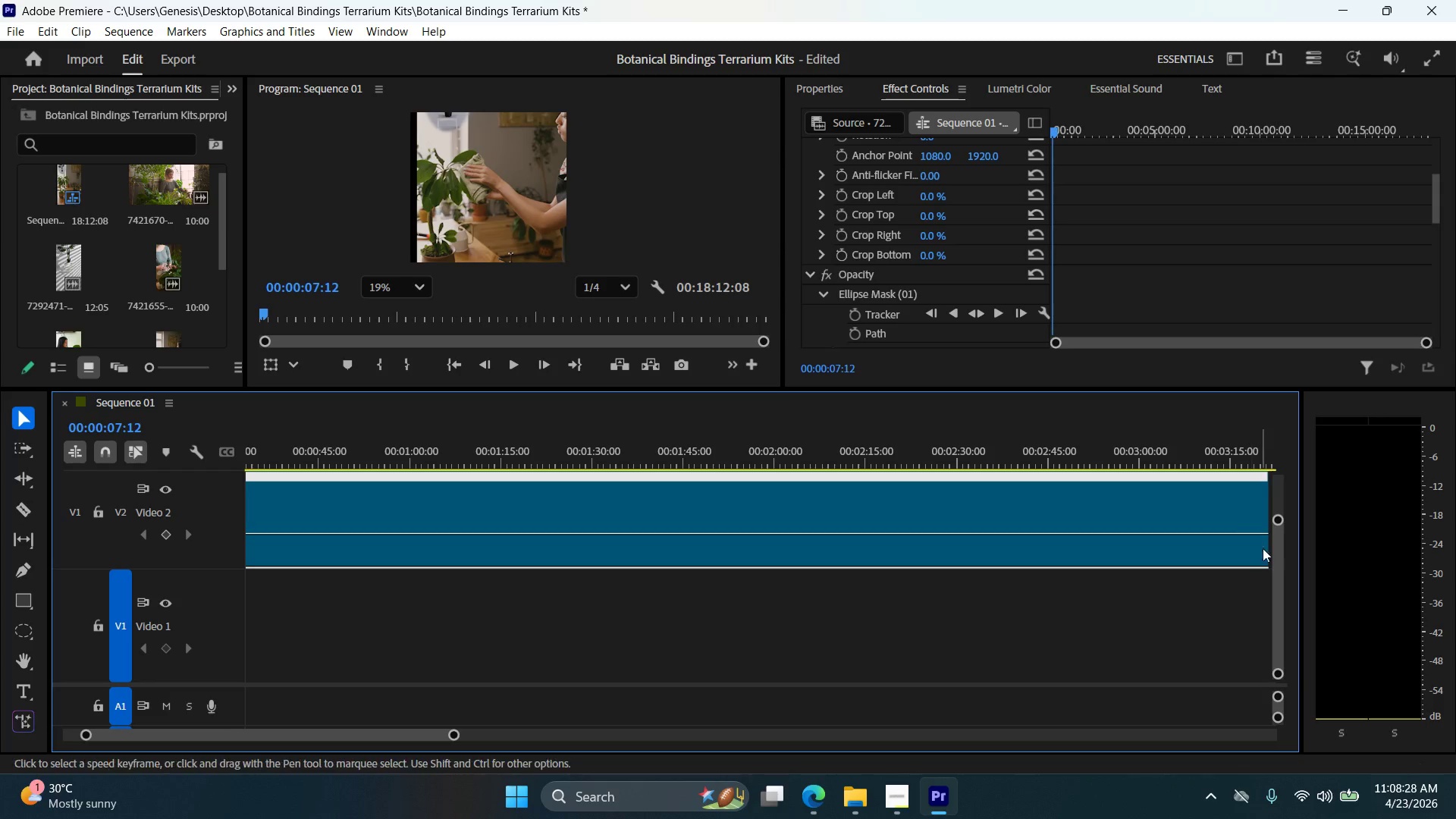 
left_click_drag(start_coordinate=[1172, 524], to_coordinate=[596, 539])
 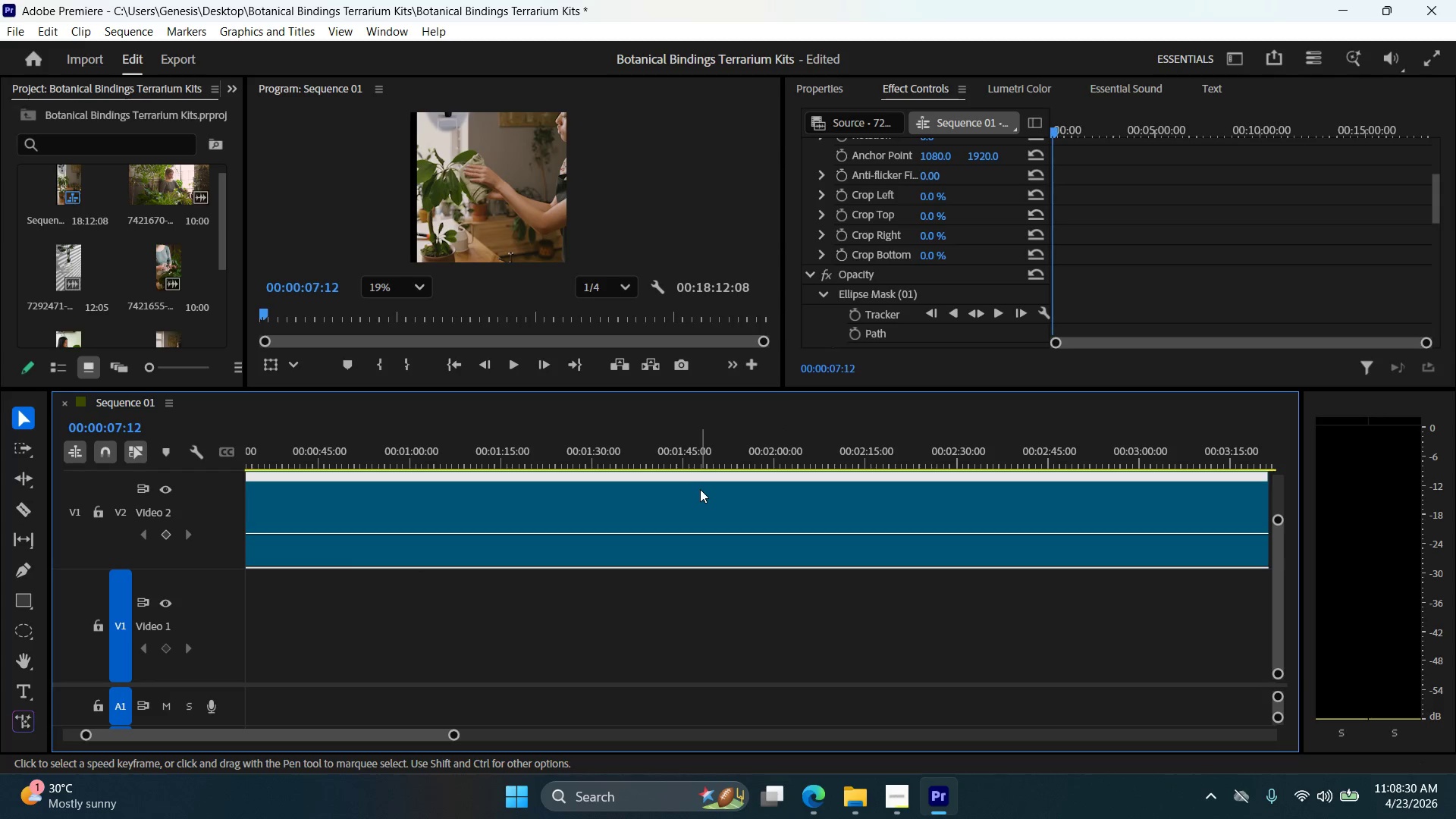 
left_click_drag(start_coordinate=[692, 494], to_coordinate=[451, 491])
 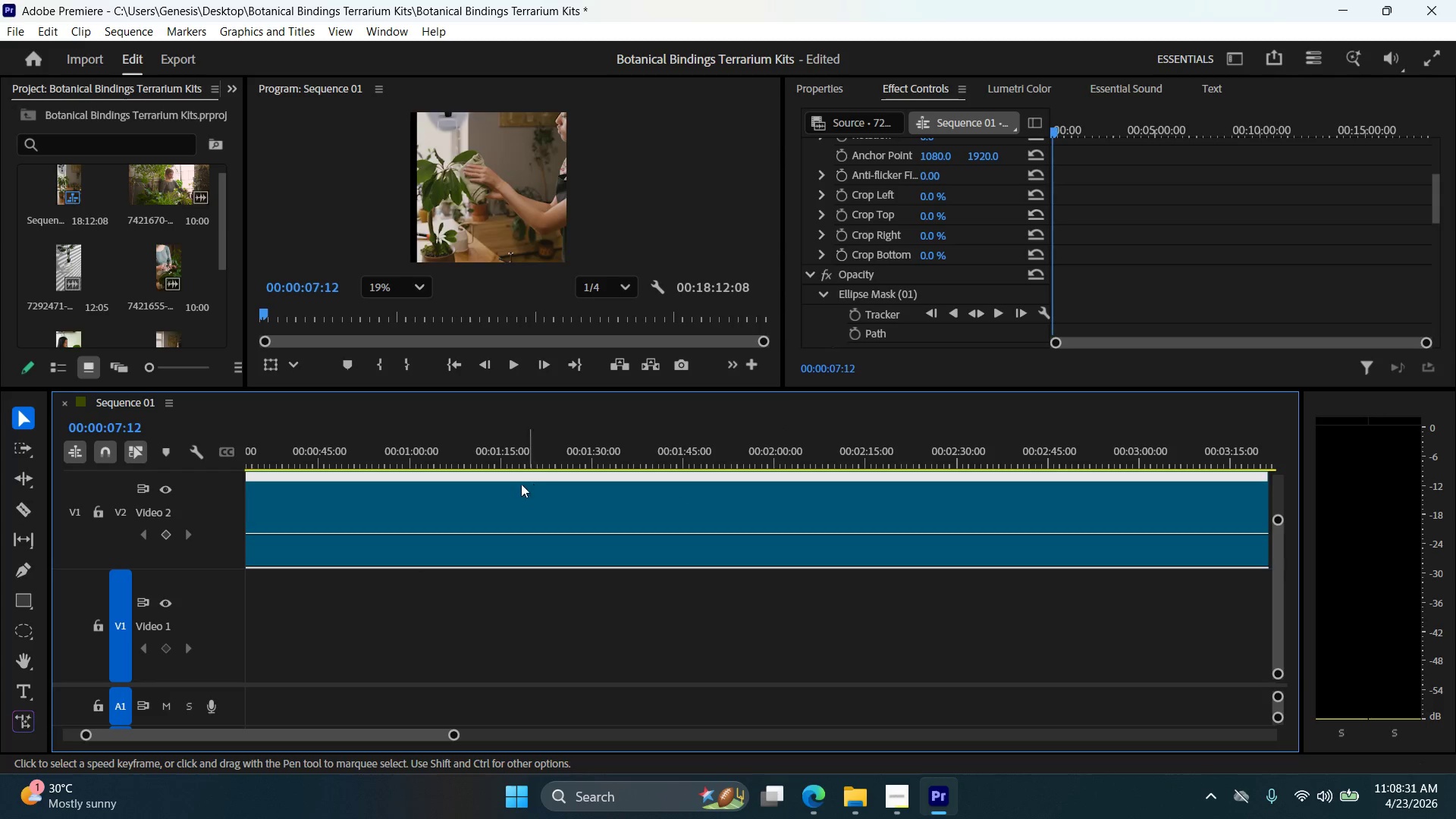 
left_click_drag(start_coordinate=[525, 484], to_coordinate=[409, 492])
 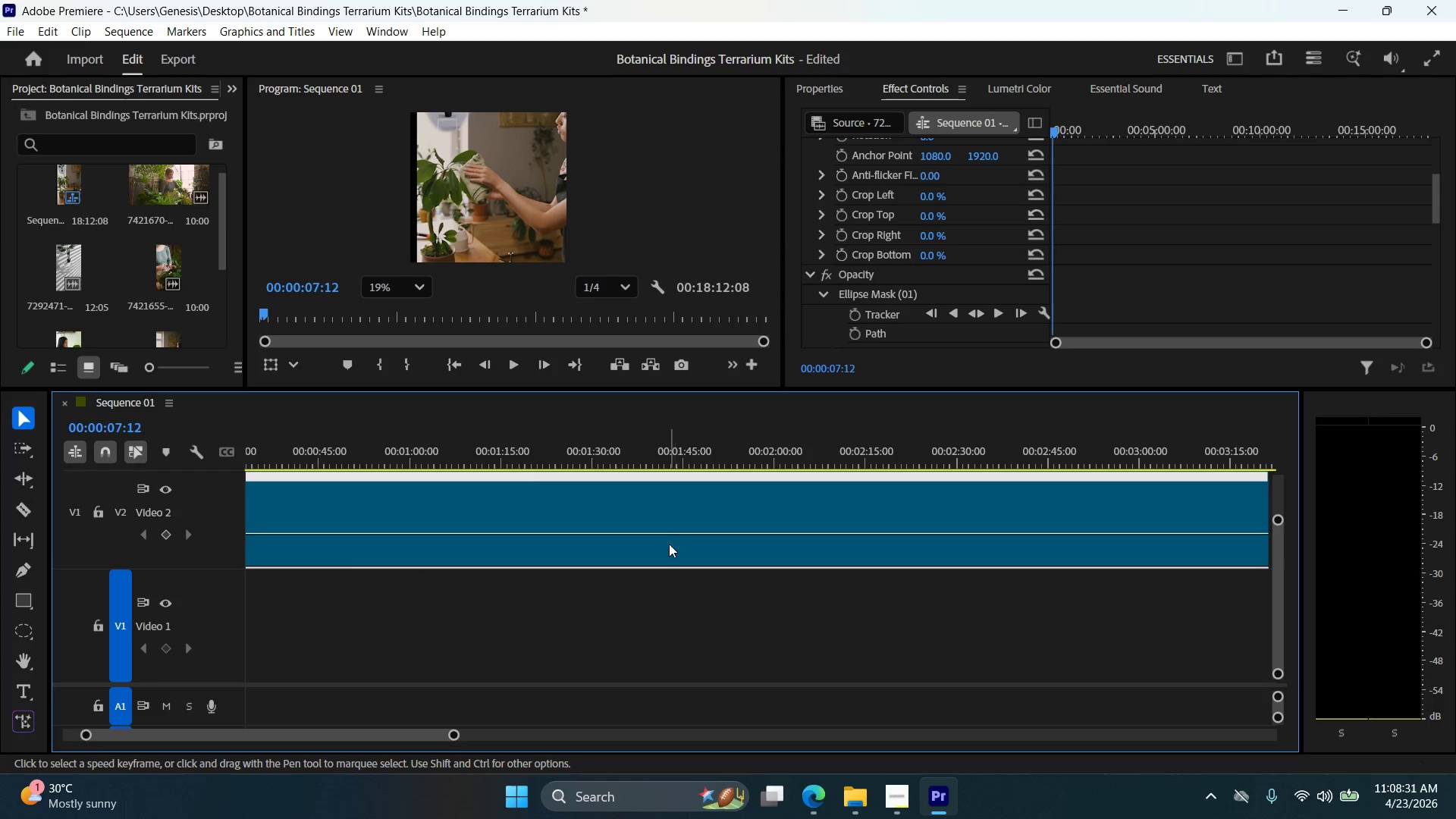 
scroll: coordinate [849, 581], scroll_direction: up, amount: 1.0
 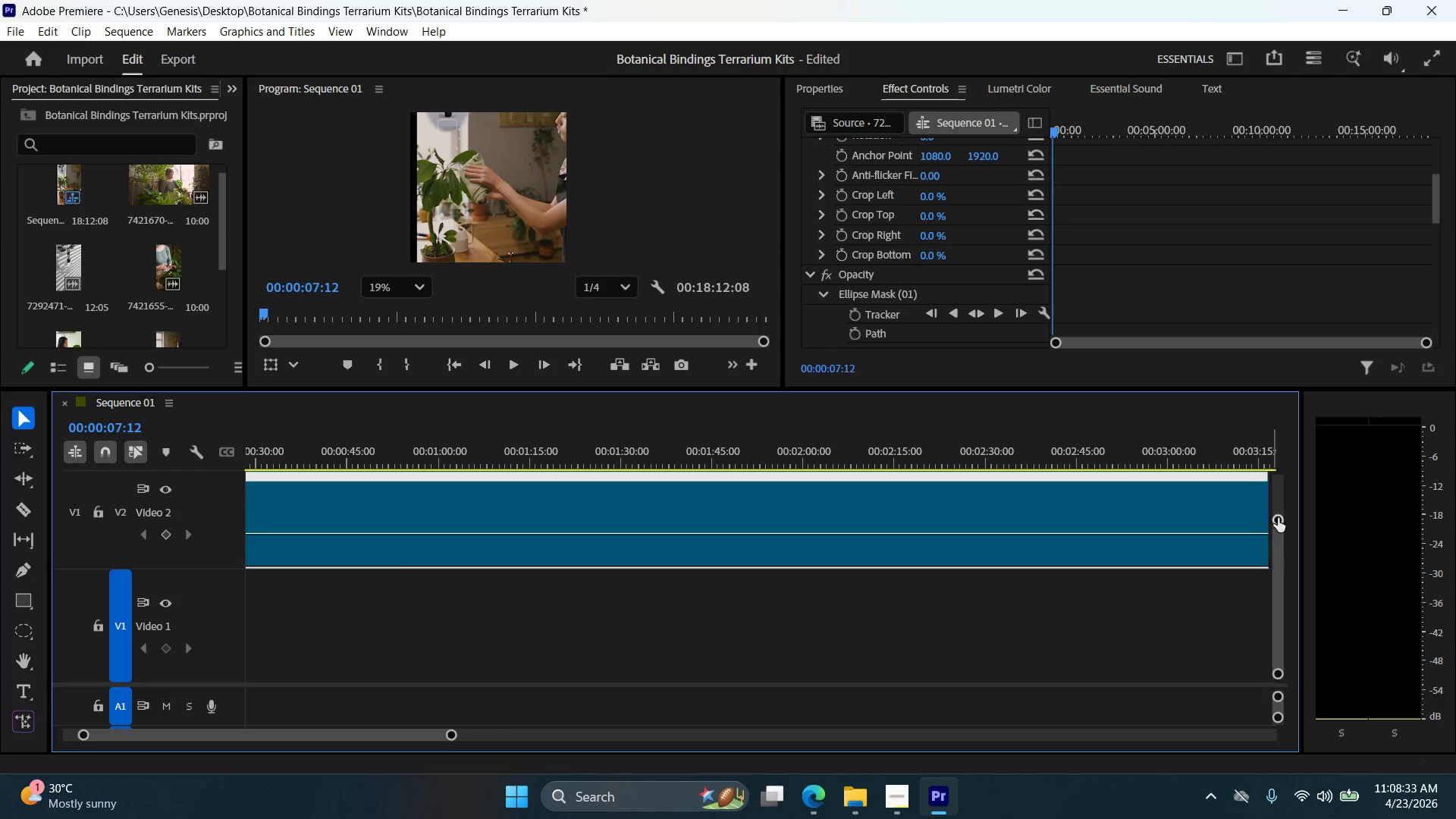 
left_click_drag(start_coordinate=[1278, 517], to_coordinate=[1255, 492])
 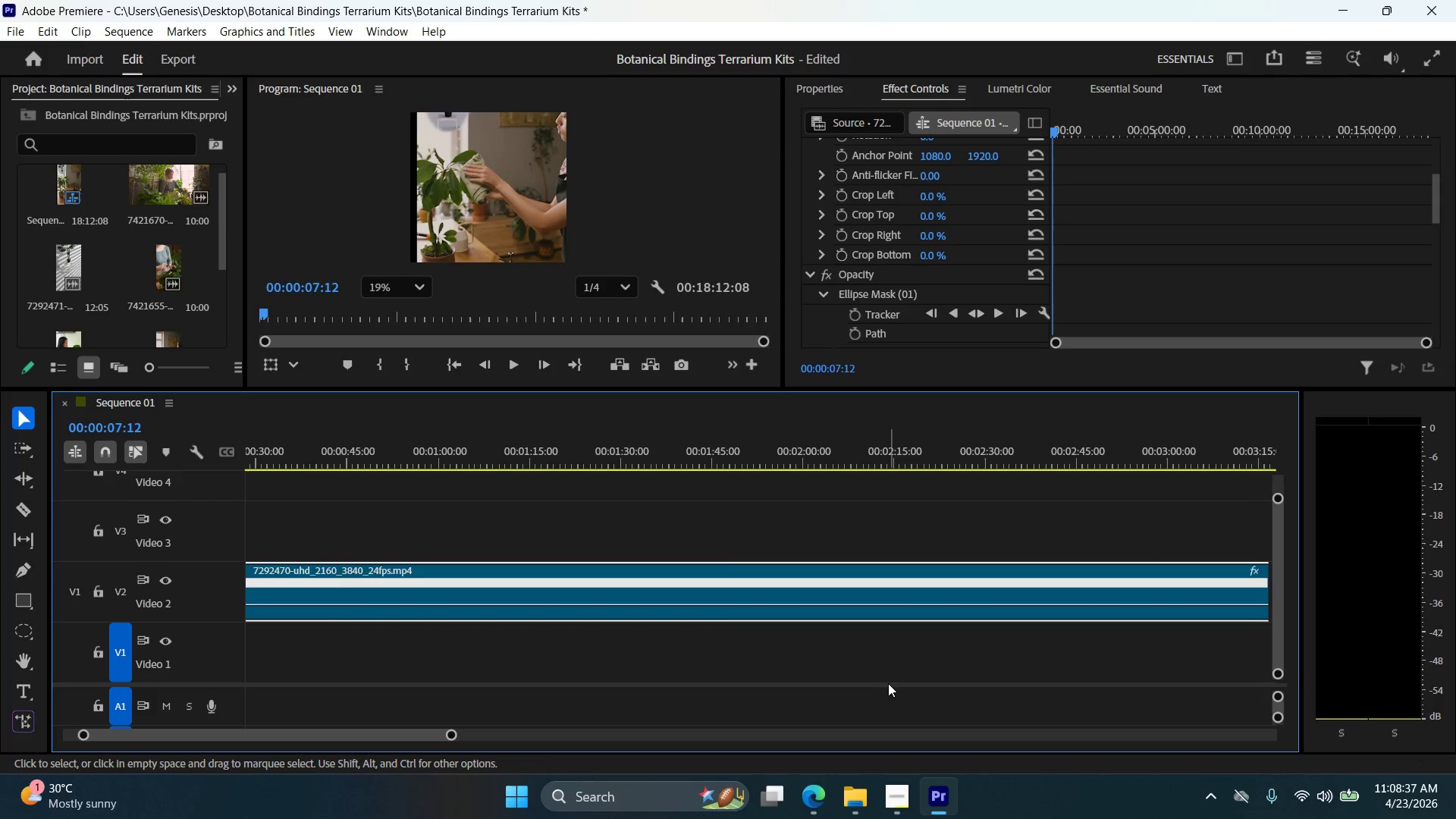 
left_click([889, 683])
 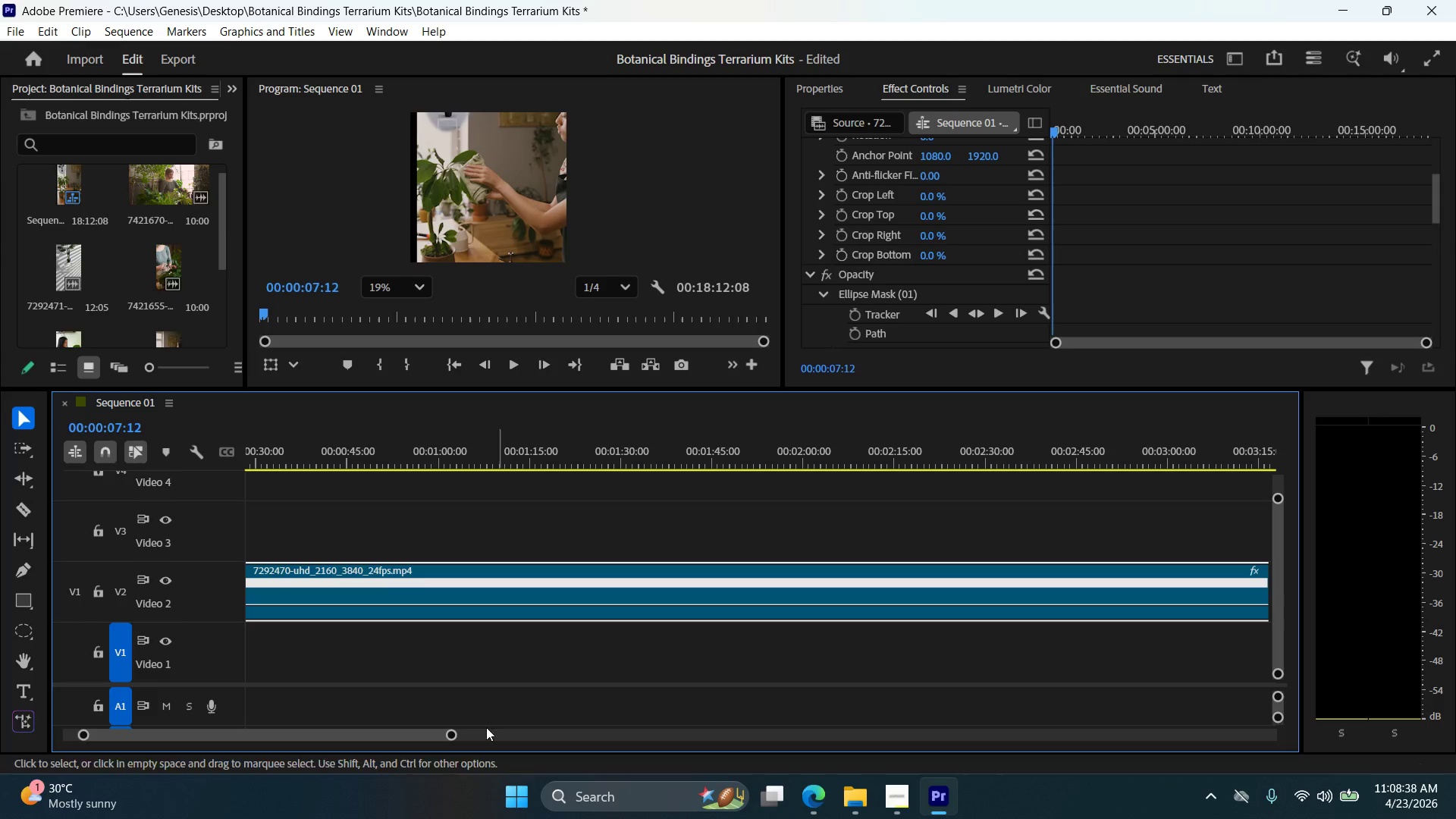 
left_click_drag(start_coordinate=[419, 738], to_coordinate=[316, 723])
 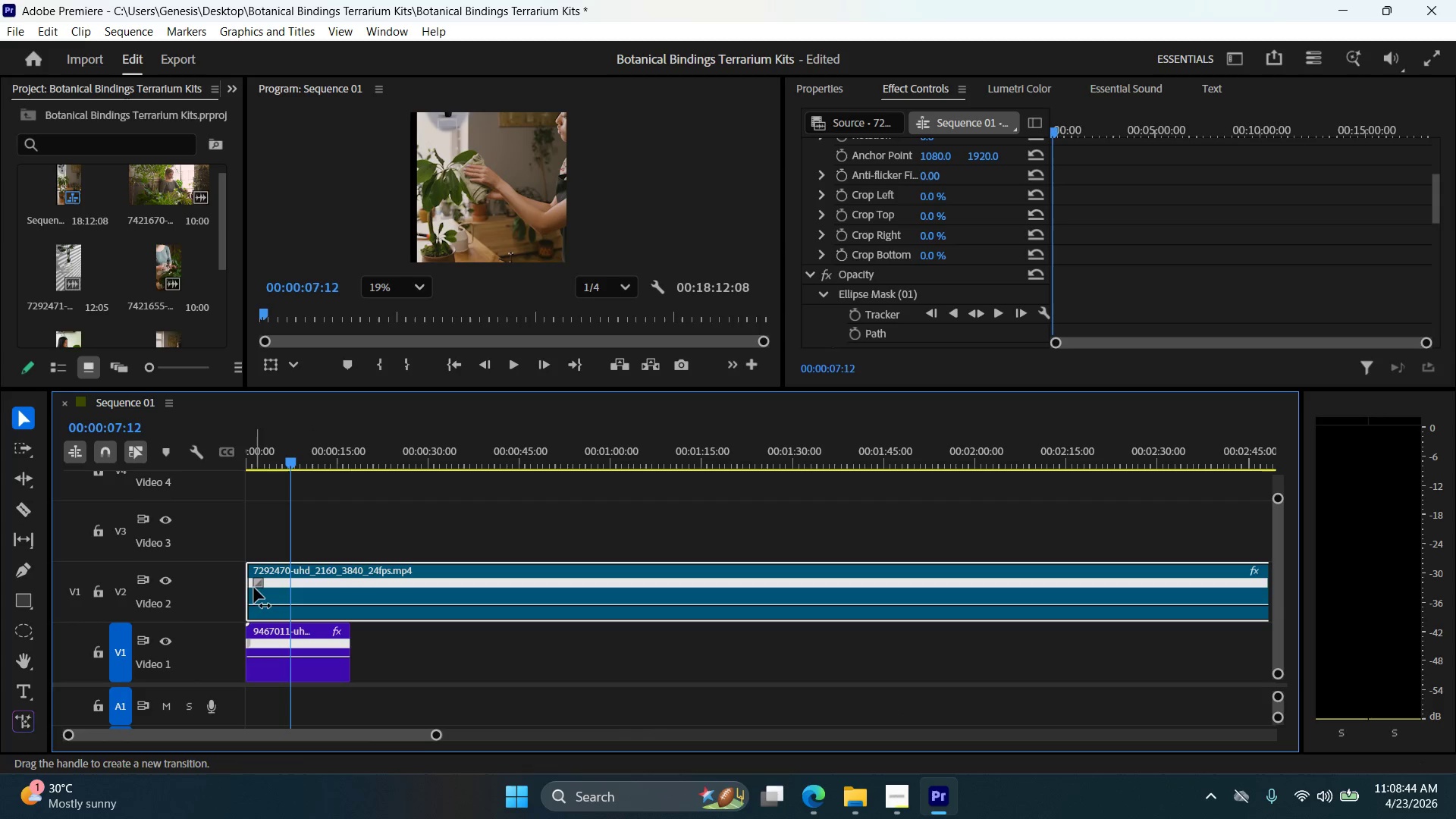 
left_click_drag(start_coordinate=[249, 588], to_coordinate=[898, 595])
 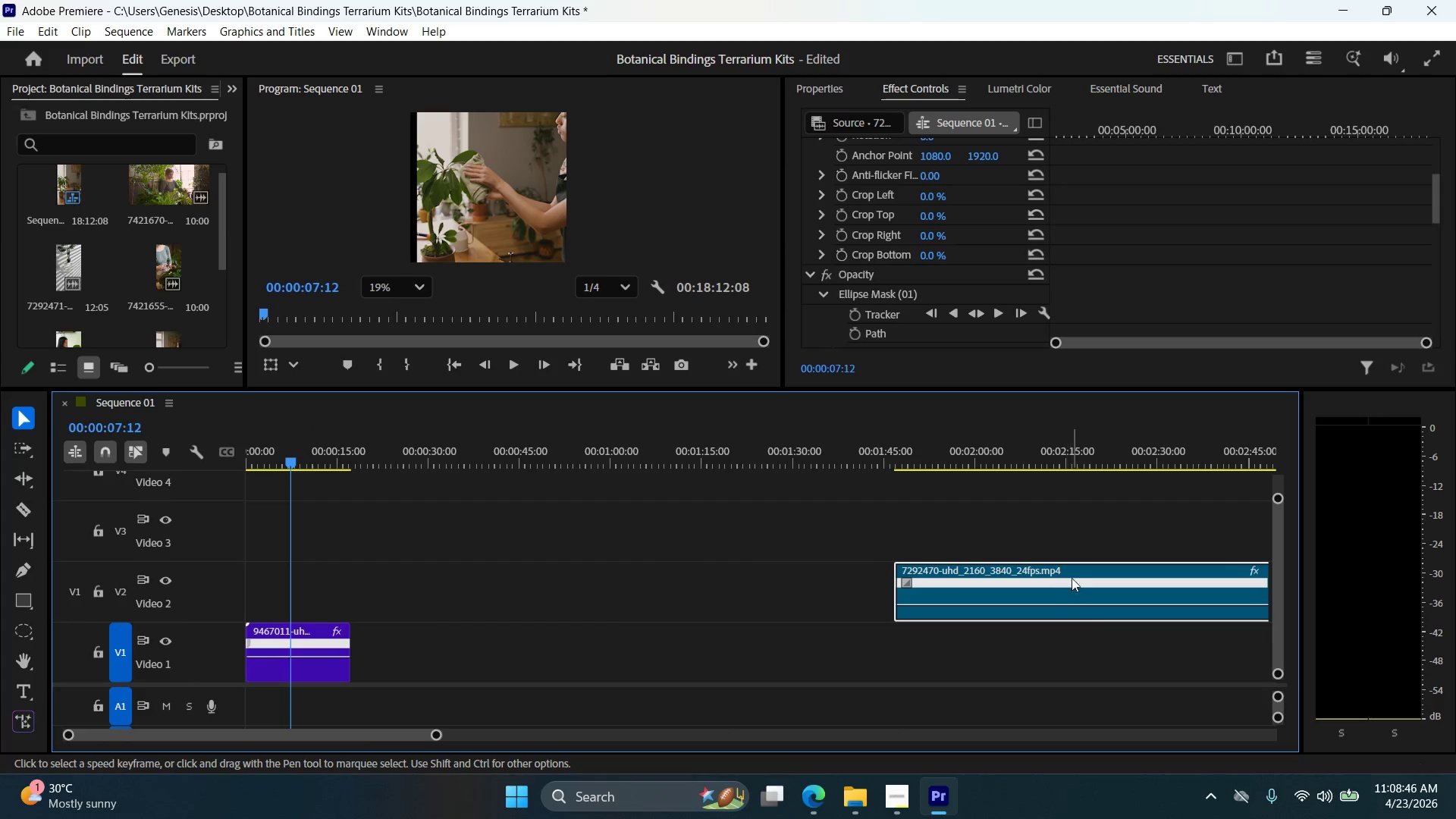 
left_click_drag(start_coordinate=[1073, 574], to_coordinate=[372, 608])
 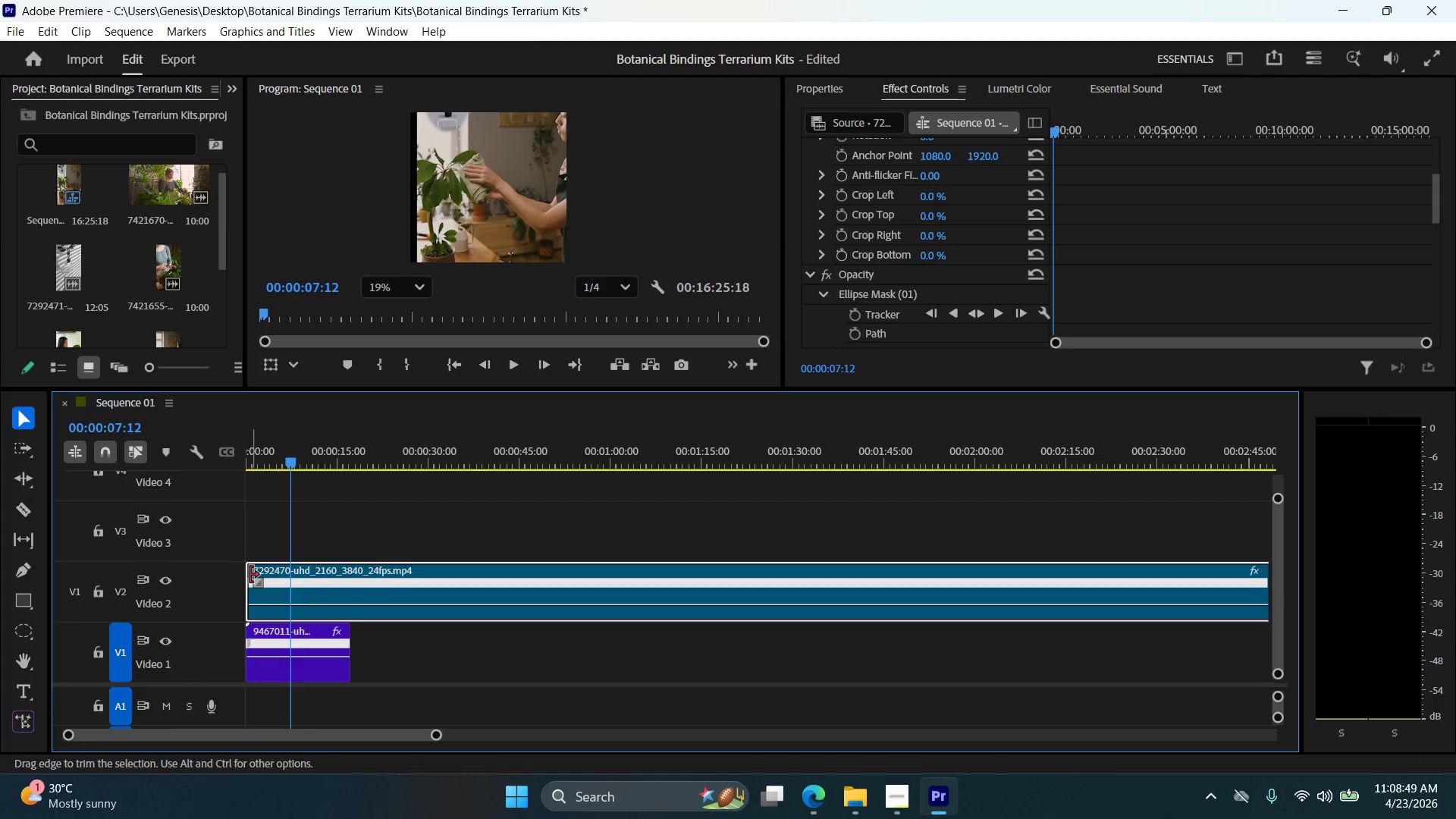 
left_click_drag(start_coordinate=[250, 572], to_coordinate=[1072, 584])
 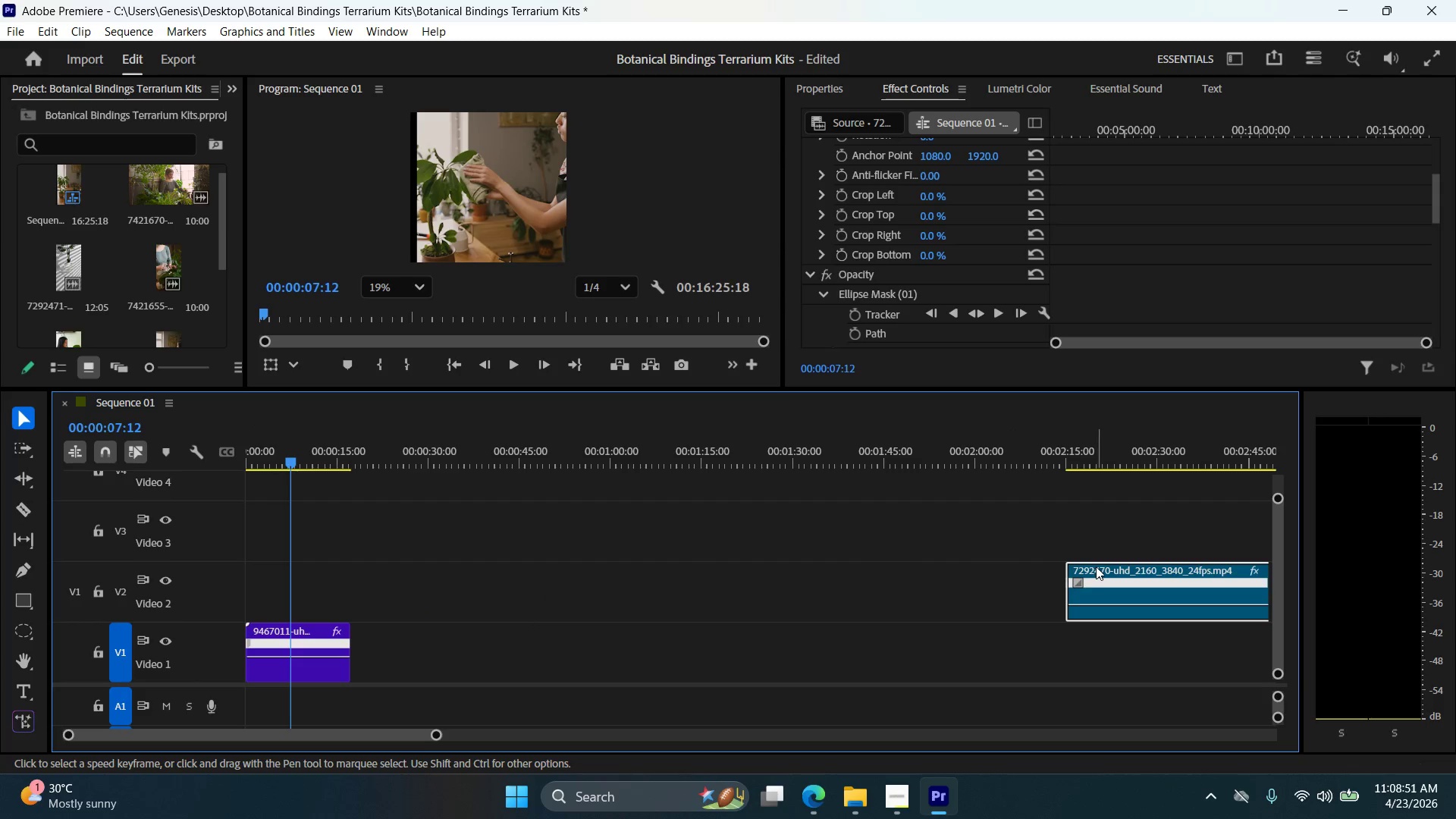 
left_click_drag(start_coordinate=[1097, 566], to_coordinate=[253, 593])
 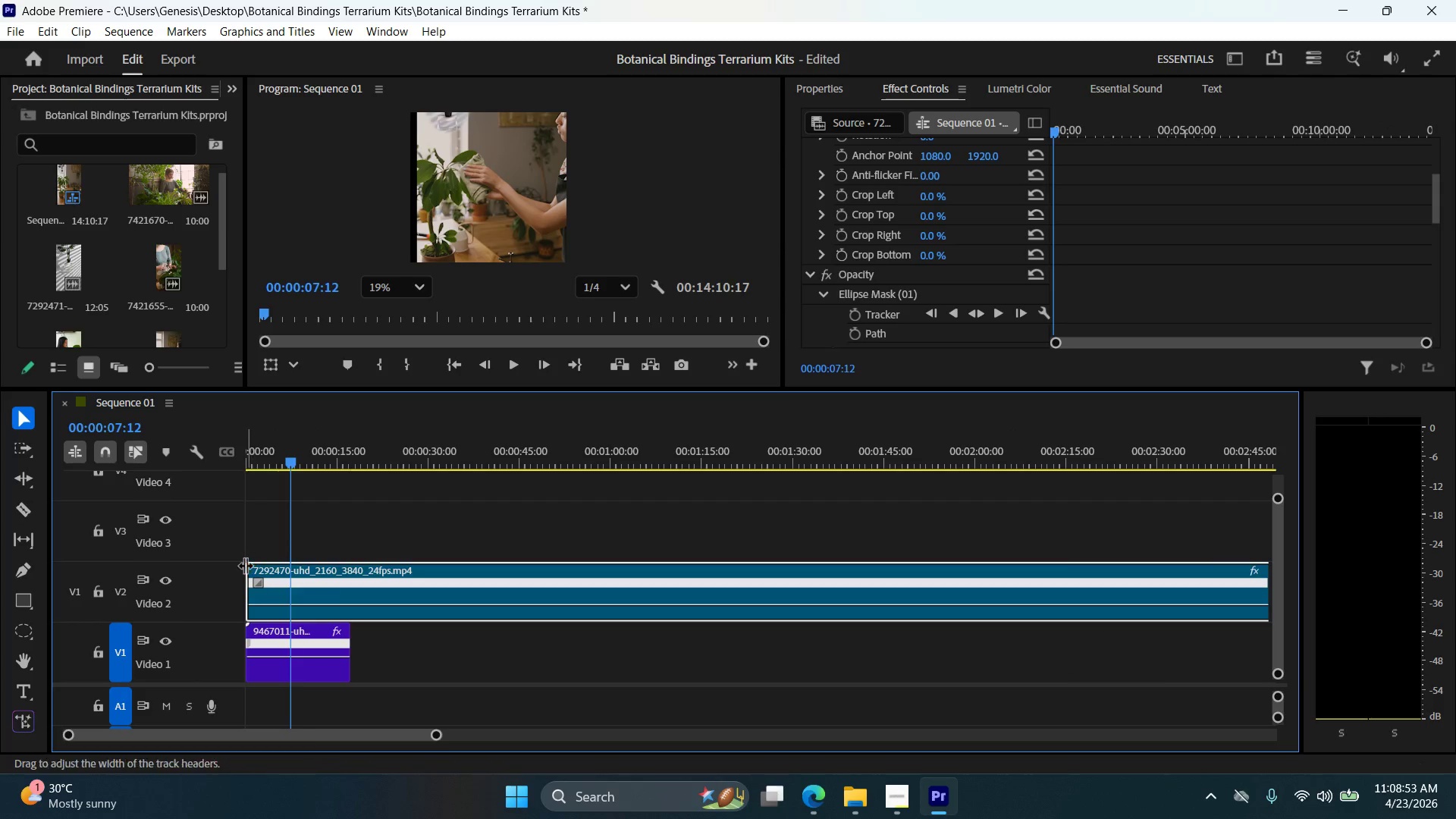 
left_click_drag(start_coordinate=[248, 565], to_coordinate=[1107, 538])
 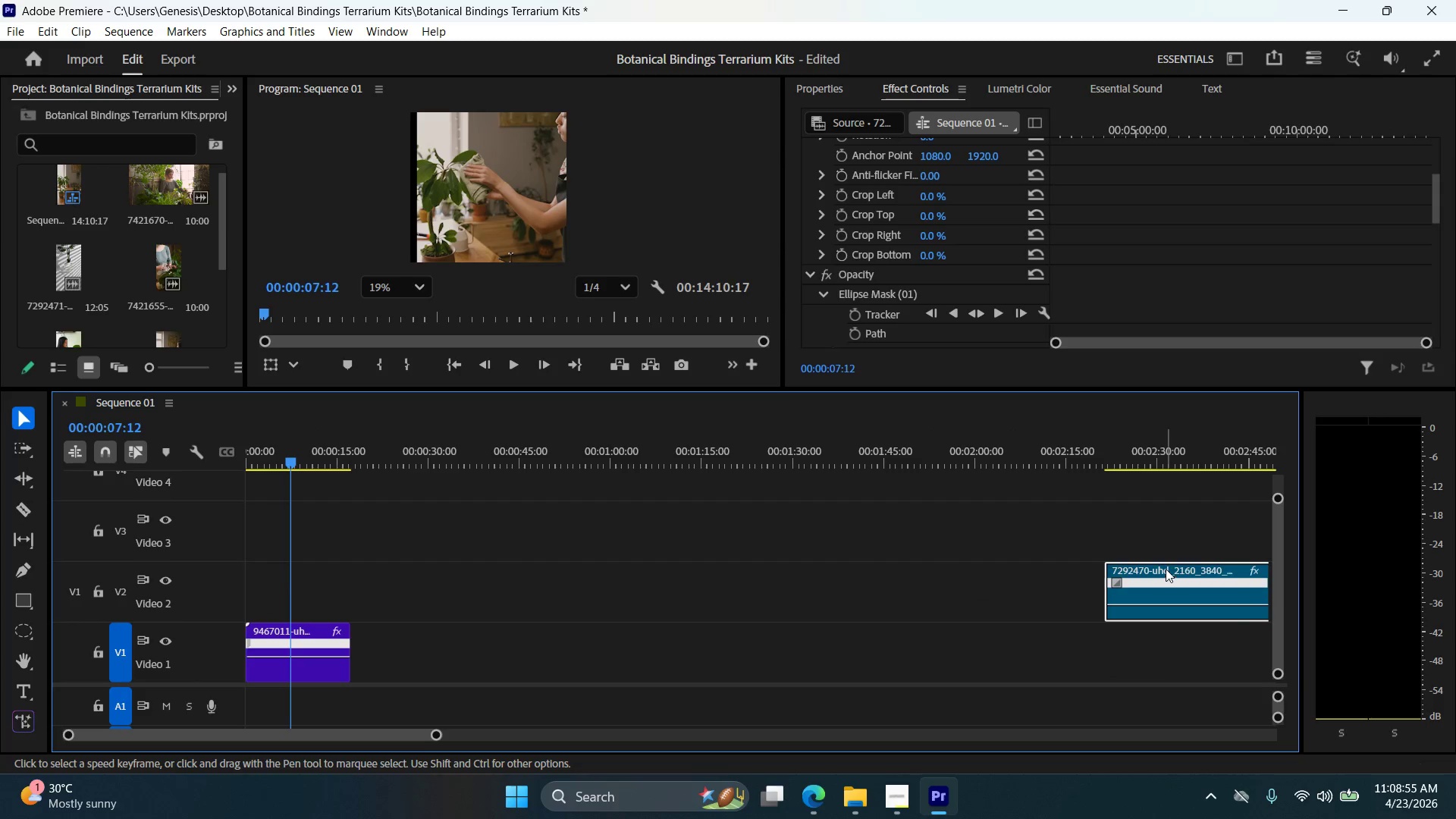 
left_click_drag(start_coordinate=[1166, 569], to_coordinate=[293, 610])
 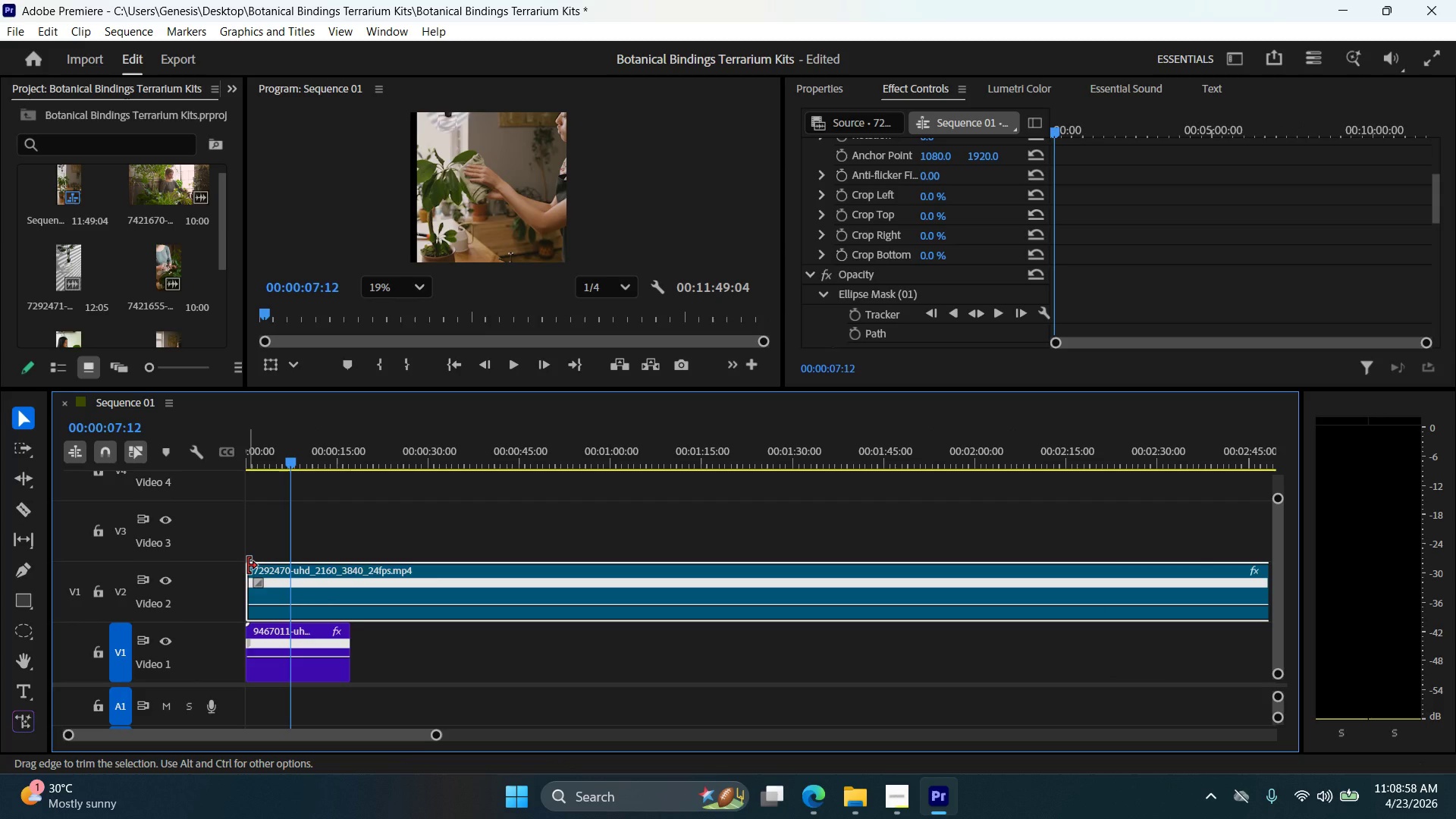 
left_click_drag(start_coordinate=[247, 566], to_coordinate=[1016, 558])
 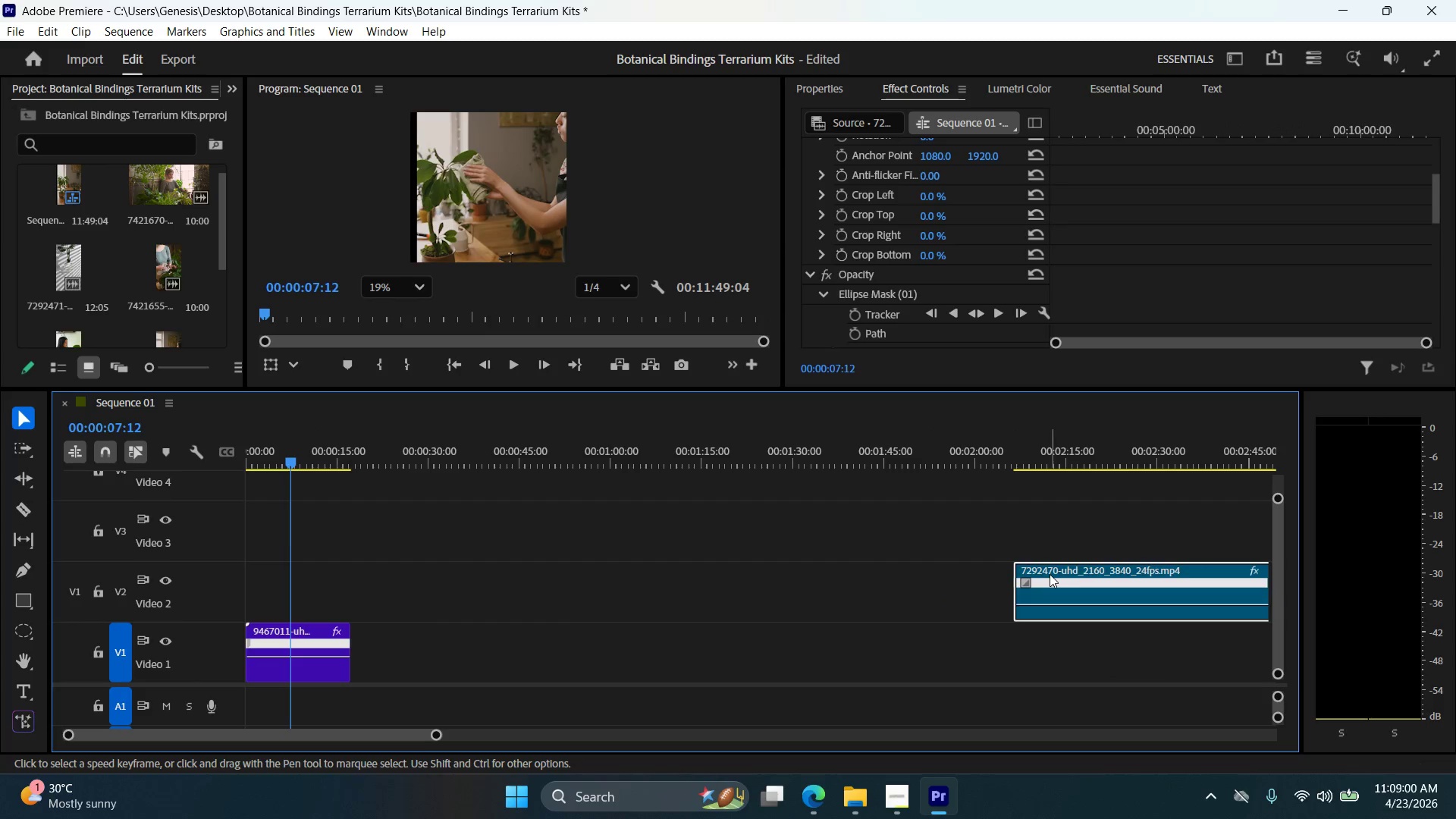 
left_click_drag(start_coordinate=[1050, 574], to_coordinate=[290, 588])
 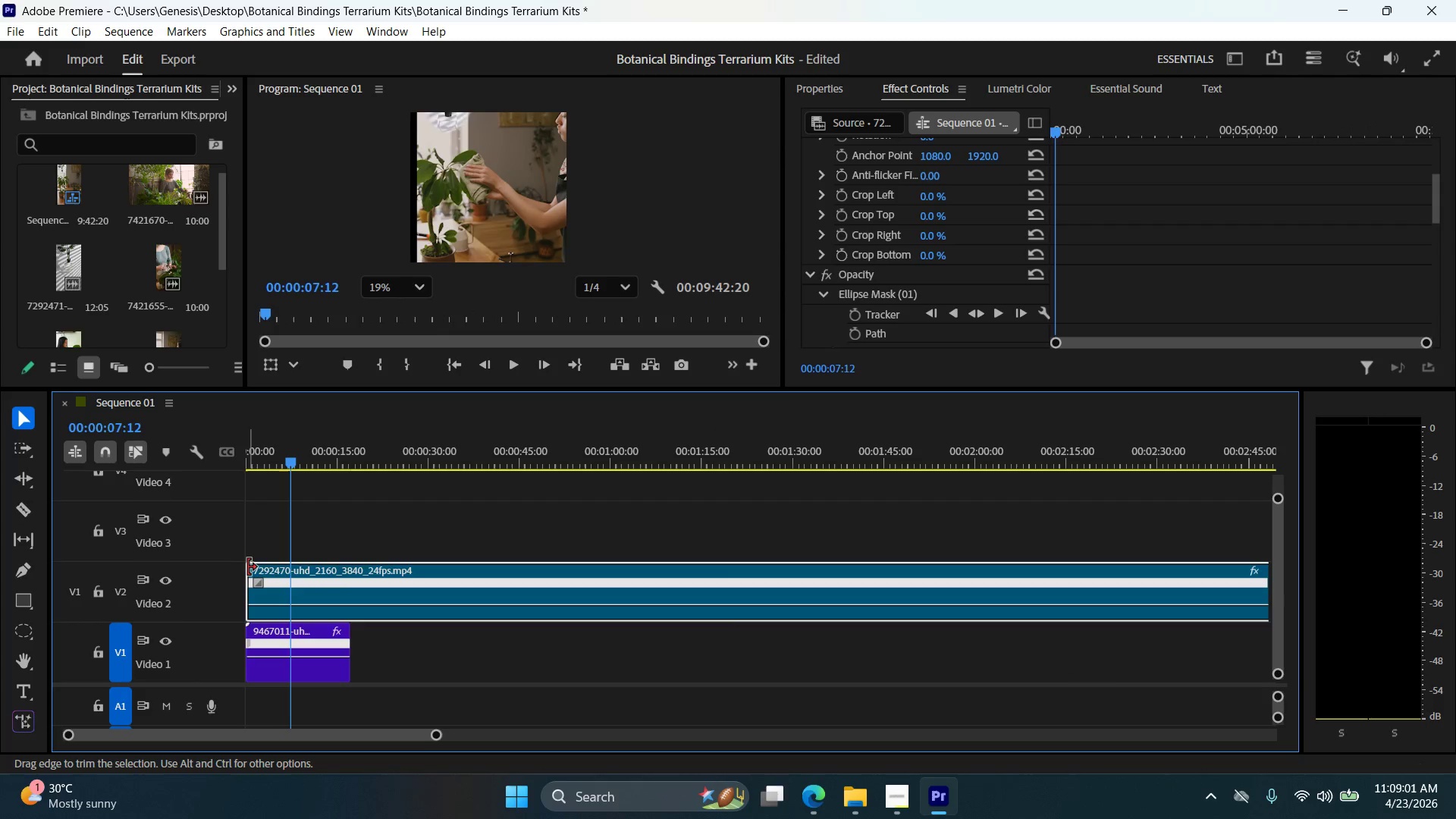 
left_click_drag(start_coordinate=[250, 566], to_coordinate=[1110, 577])
 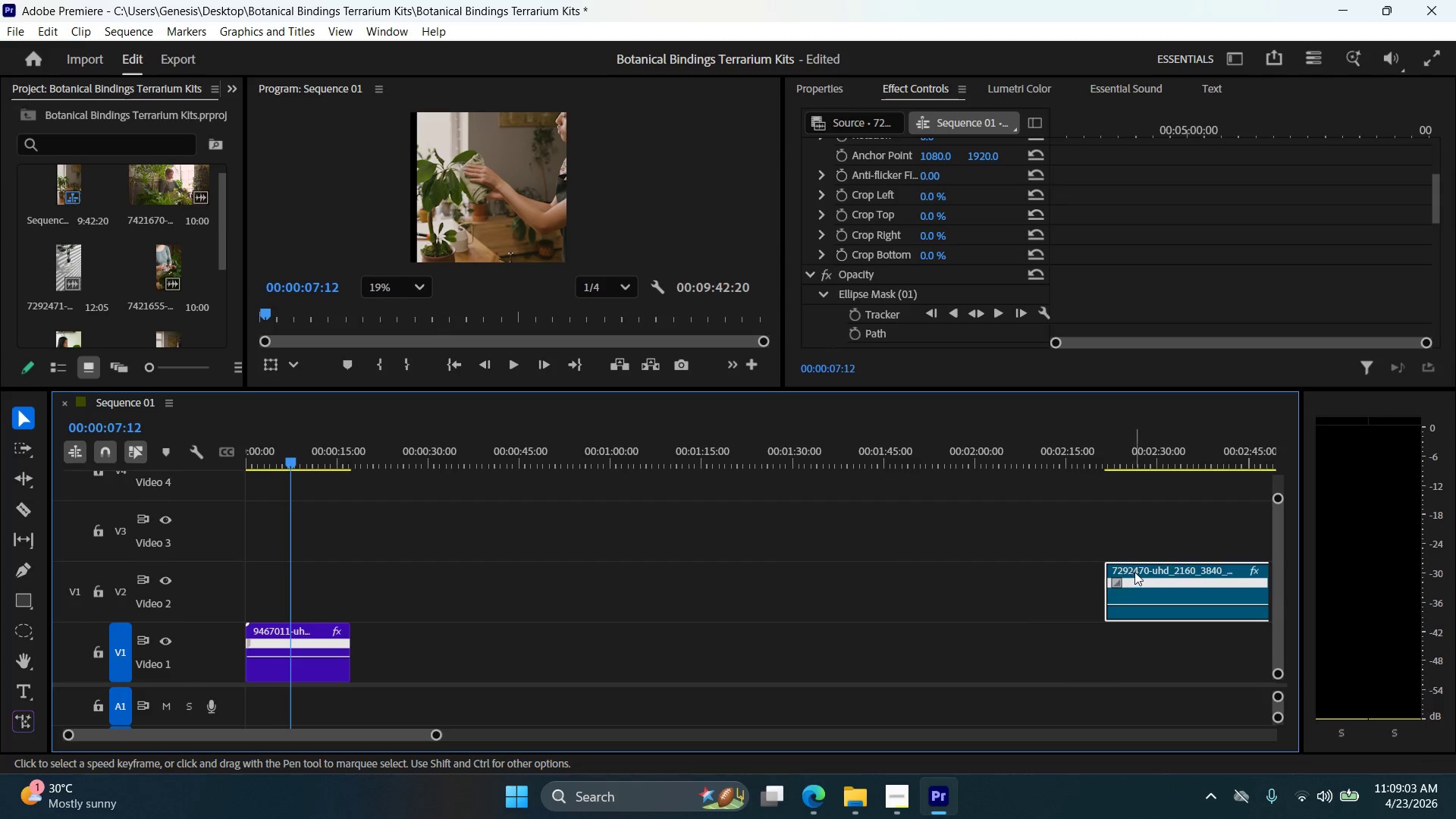 
left_click_drag(start_coordinate=[1135, 572], to_coordinate=[287, 616])
 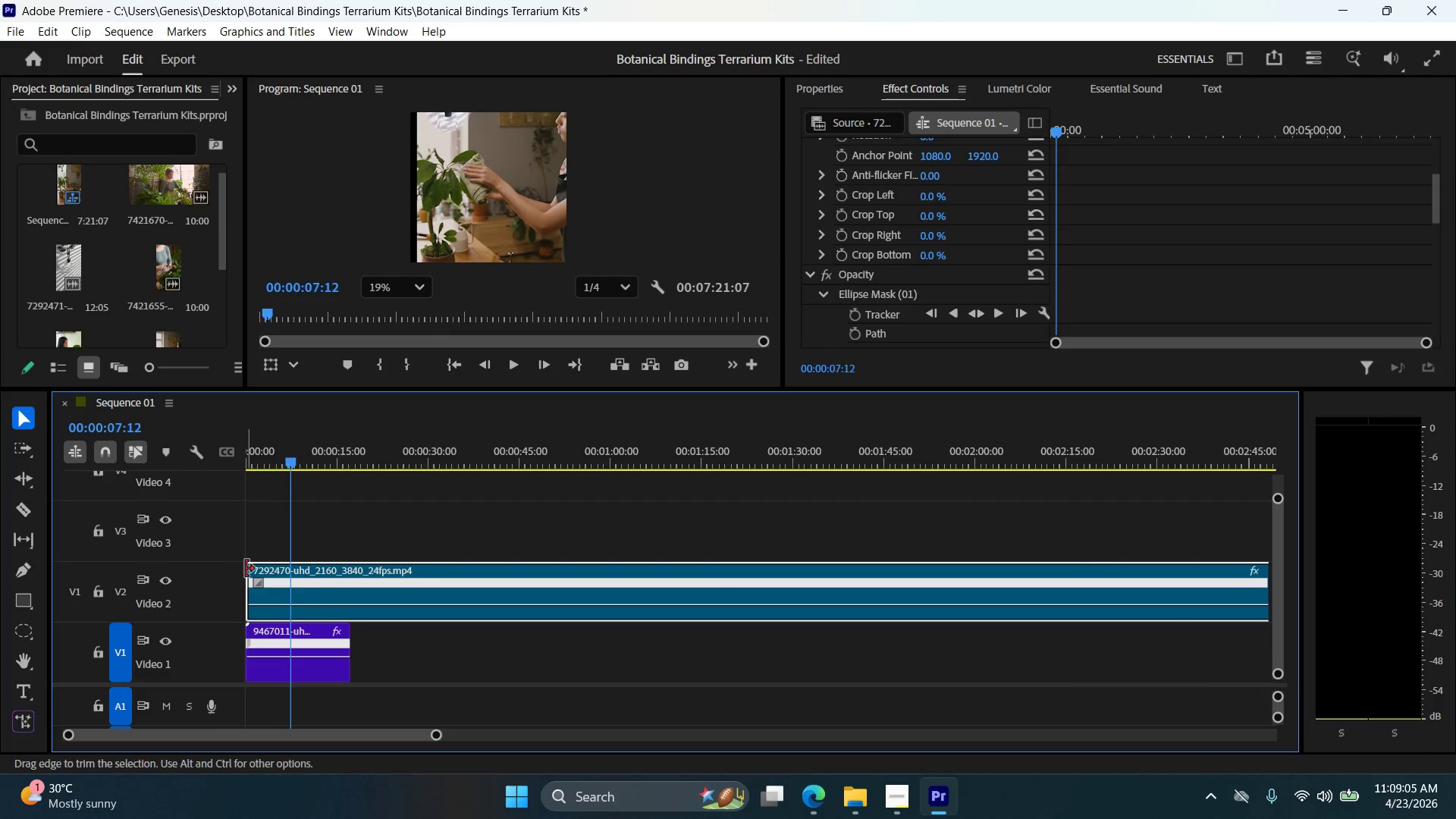 
left_click_drag(start_coordinate=[246, 569], to_coordinate=[821, 593])
 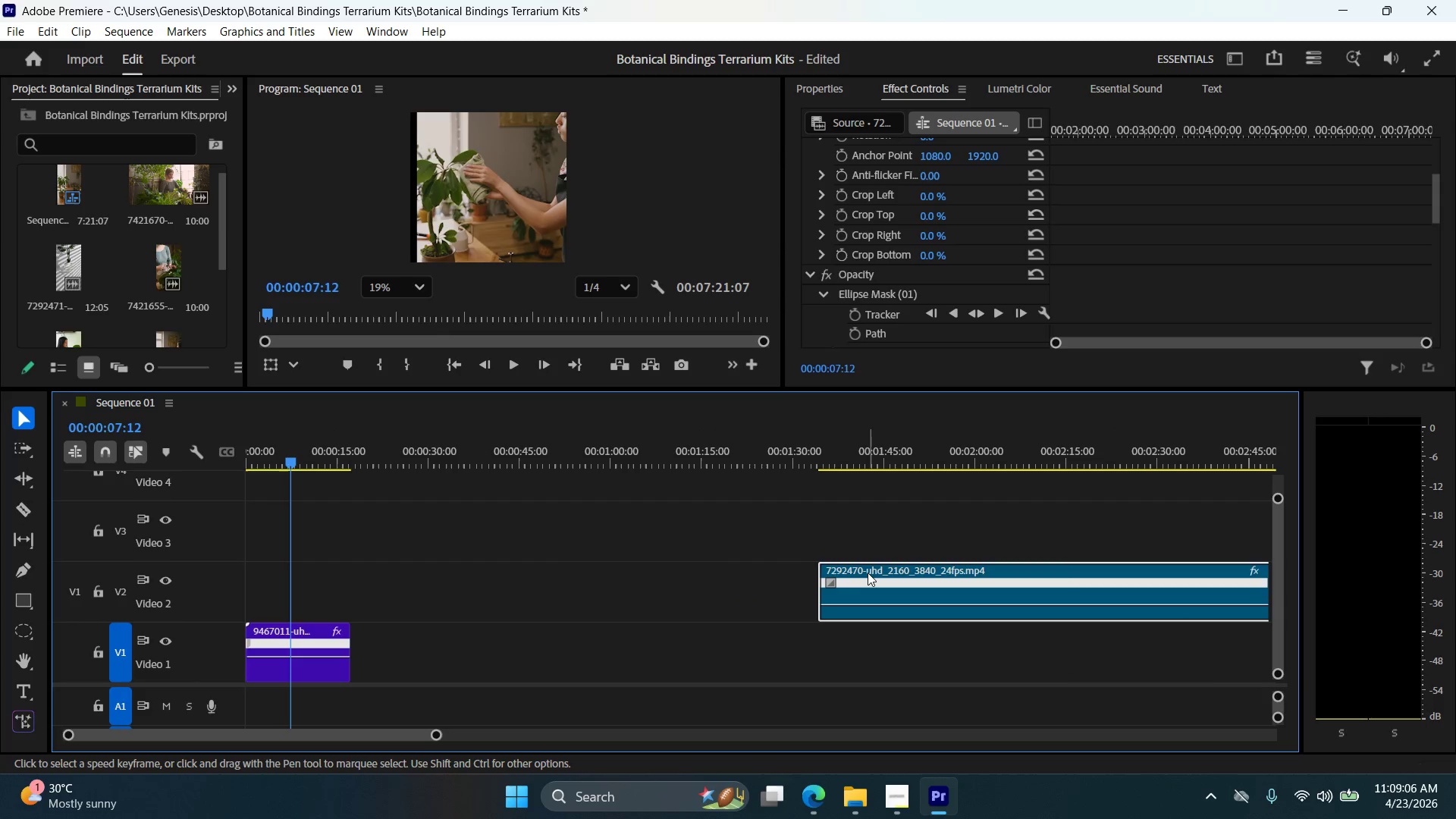 
left_click_drag(start_coordinate=[868, 573], to_coordinate=[288, 575])
 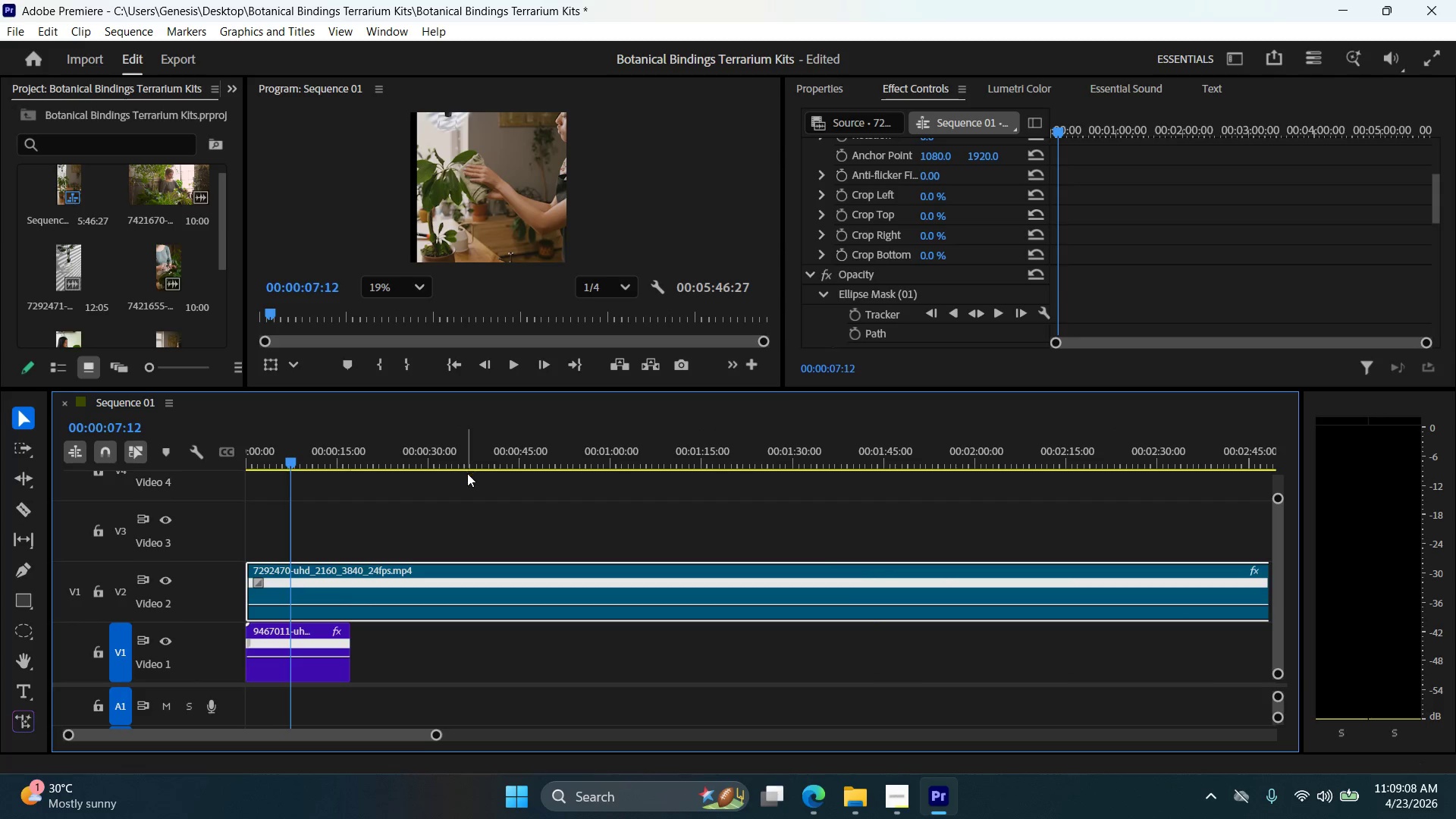 
scroll: coordinate [600, 494], scroll_direction: none, amount: 0.0
 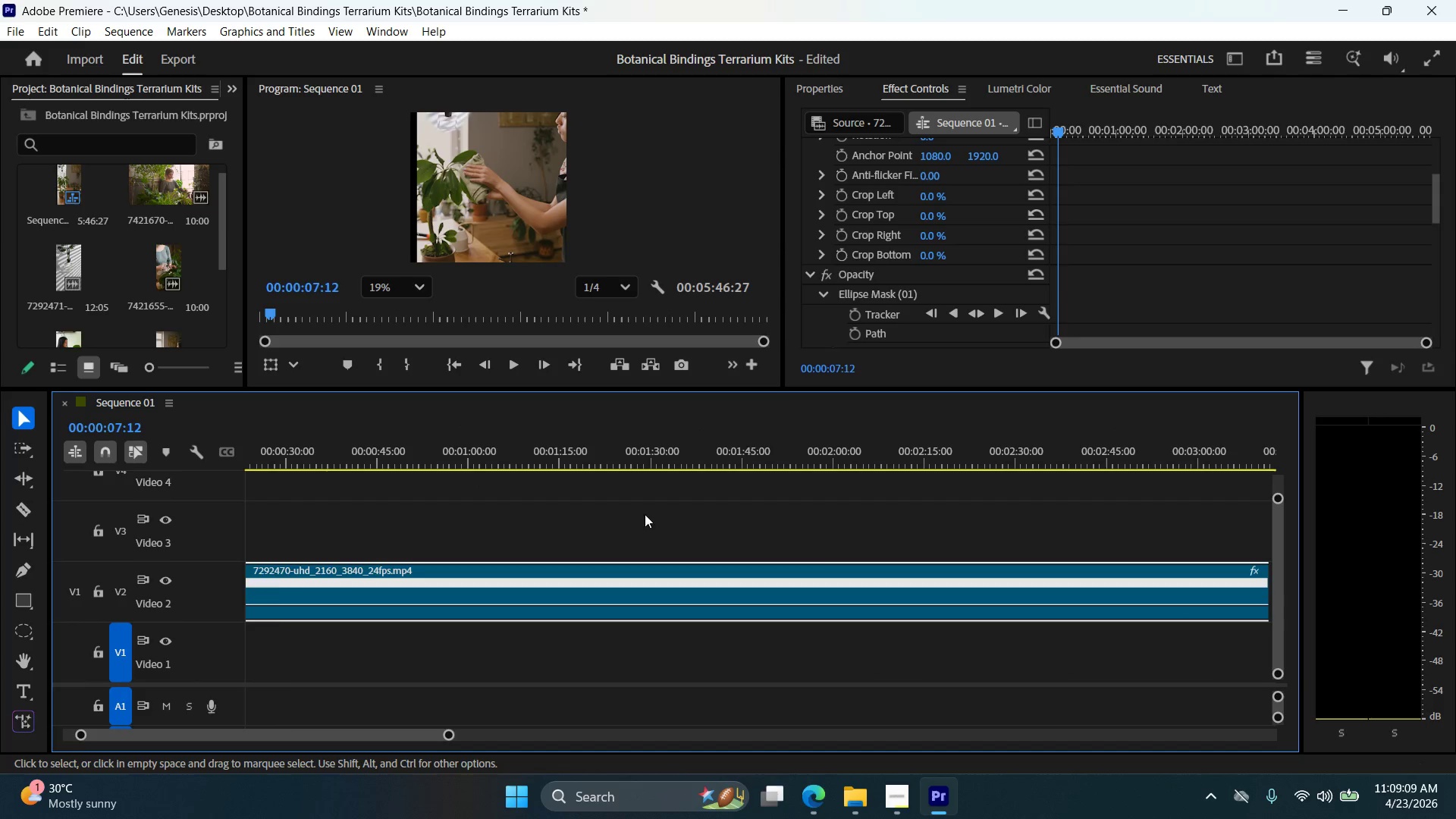 
scroll: coordinate [627, 531], scroll_direction: up, amount: 5.0
 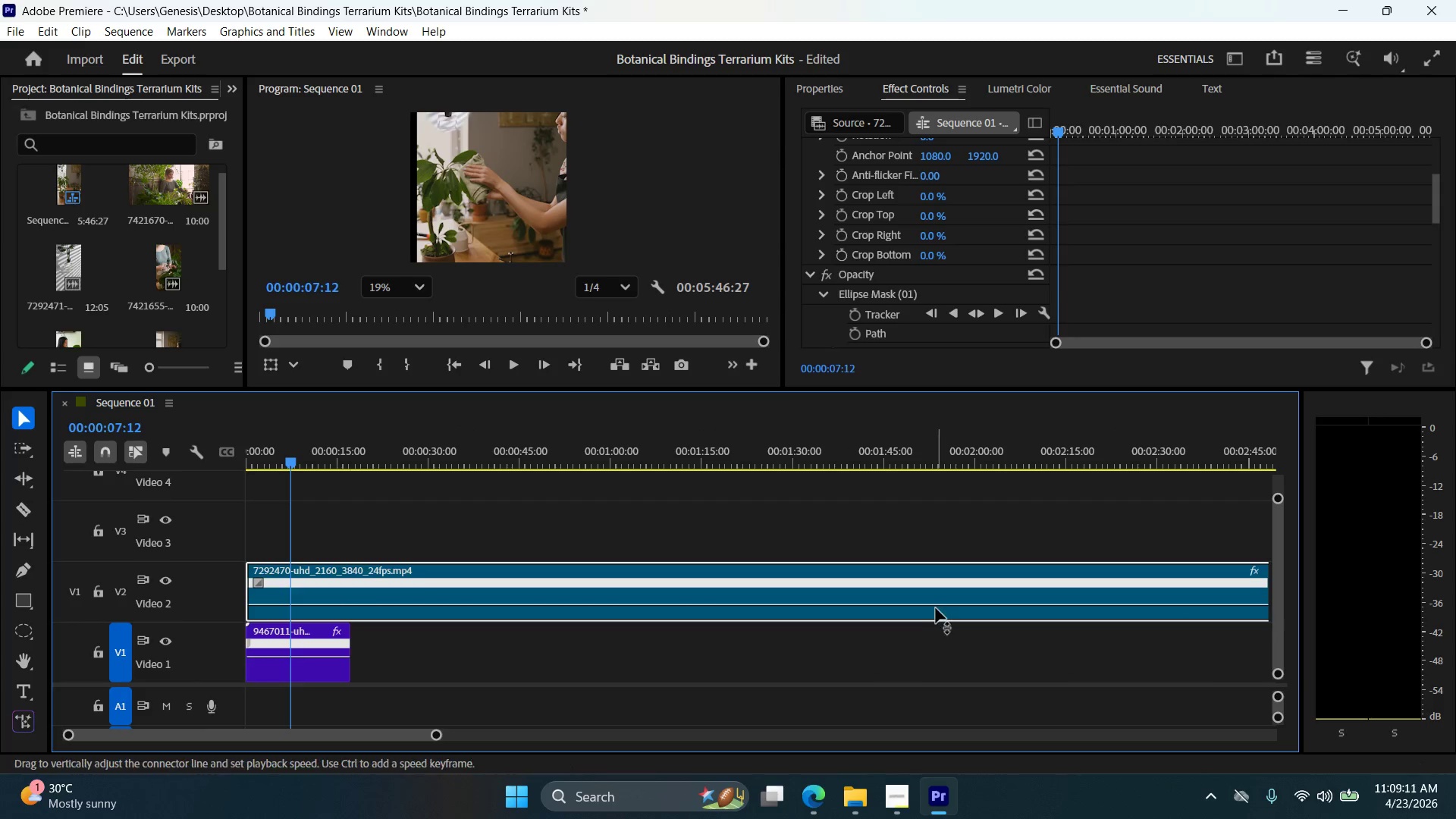 
left_click_drag(start_coordinate=[937, 607], to_coordinate=[942, 587])
 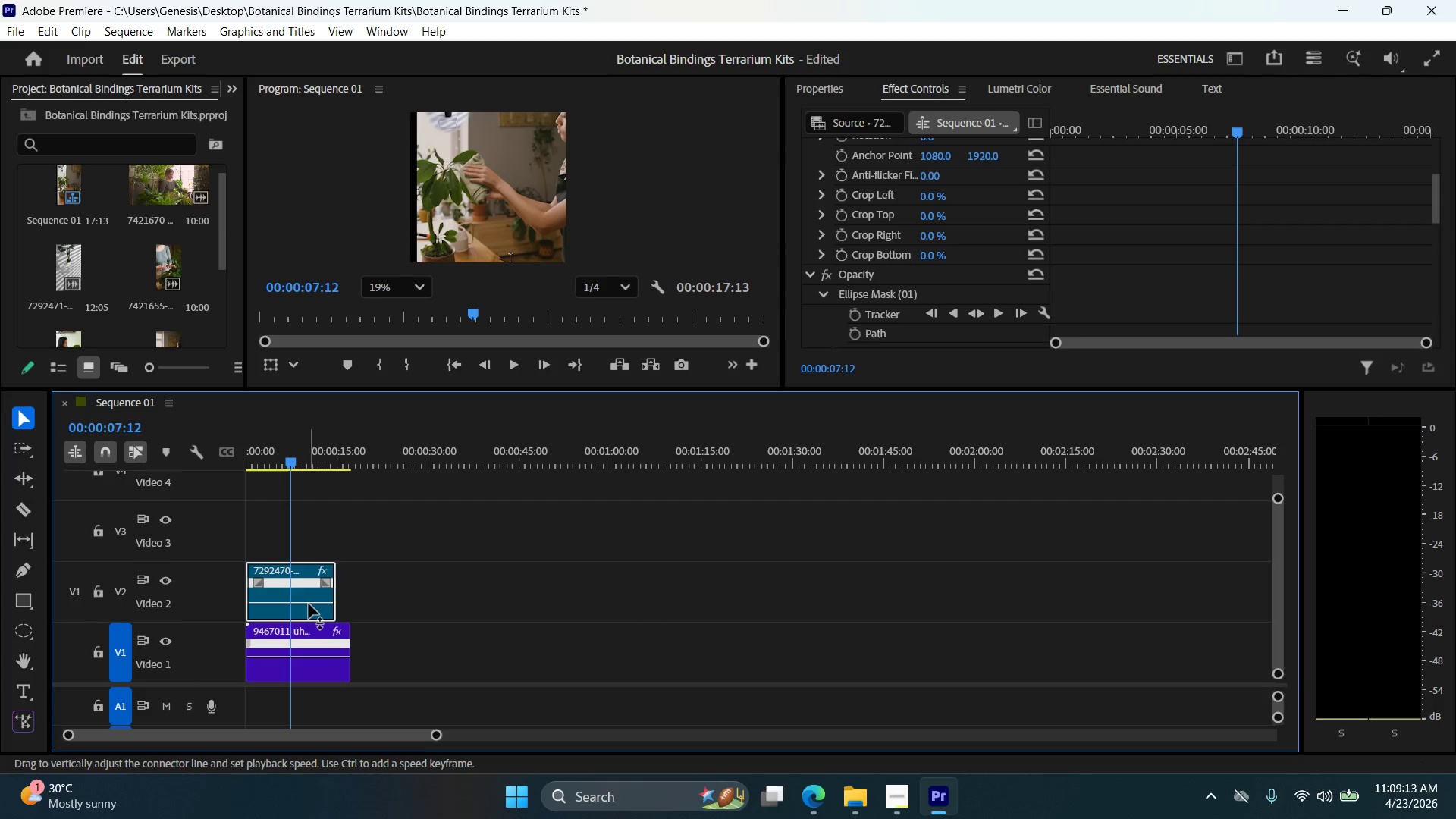 
left_click_drag(start_coordinate=[310, 604], to_coordinate=[310, 612])
 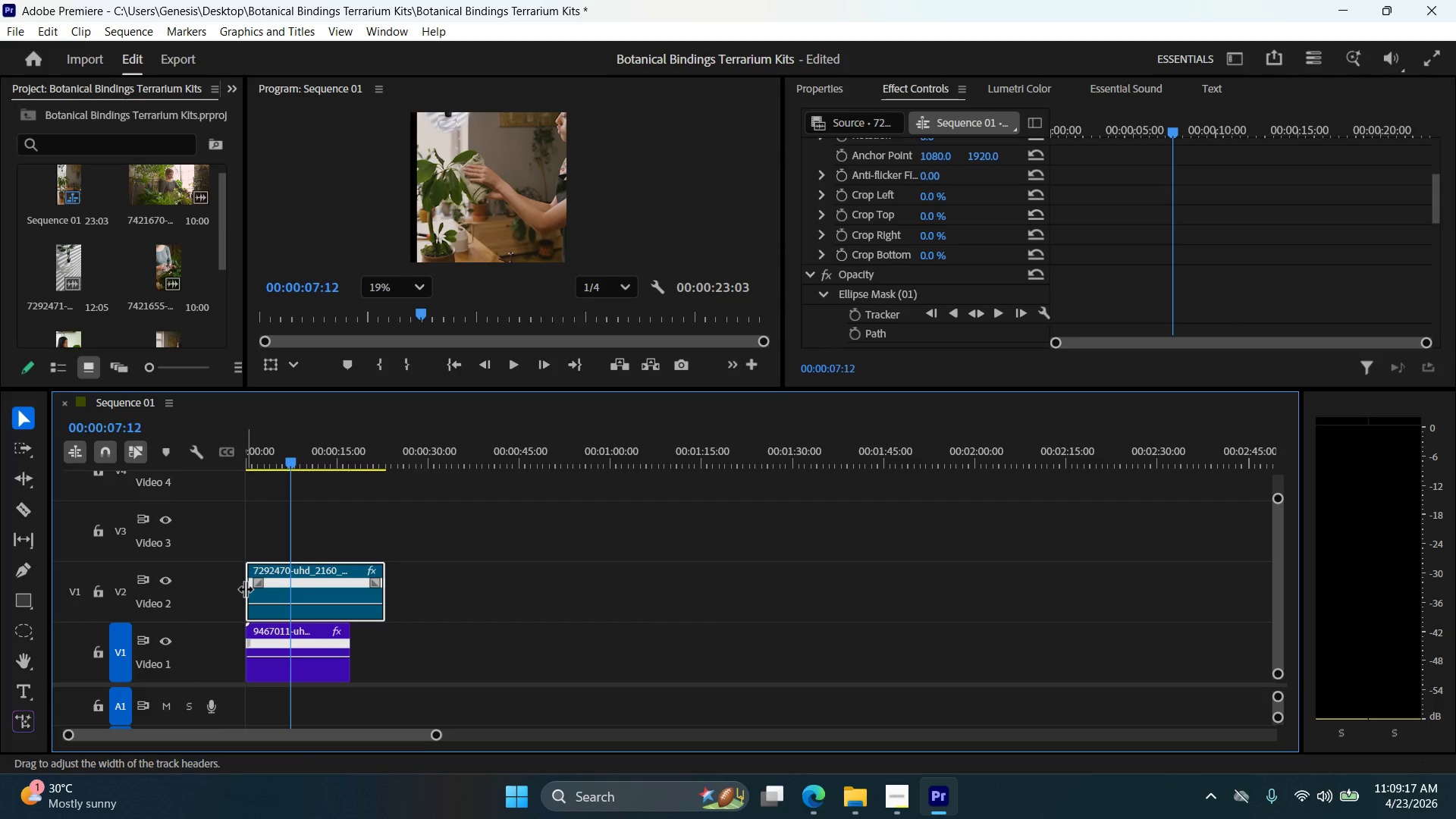 
left_click_drag(start_coordinate=[247, 586], to_coordinate=[284, 590])
 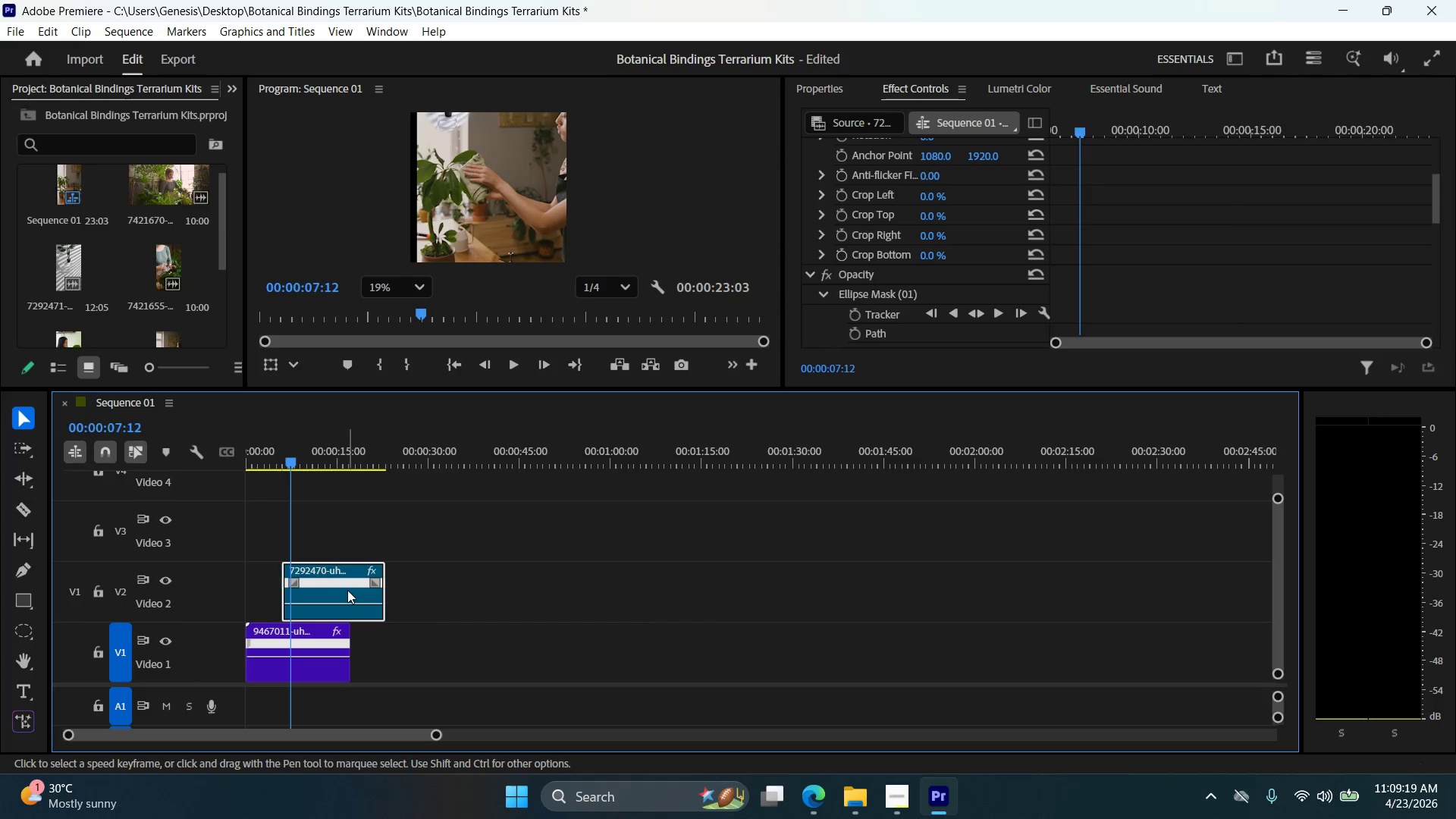 
left_click_drag(start_coordinate=[344, 592], to_coordinate=[298, 590])
 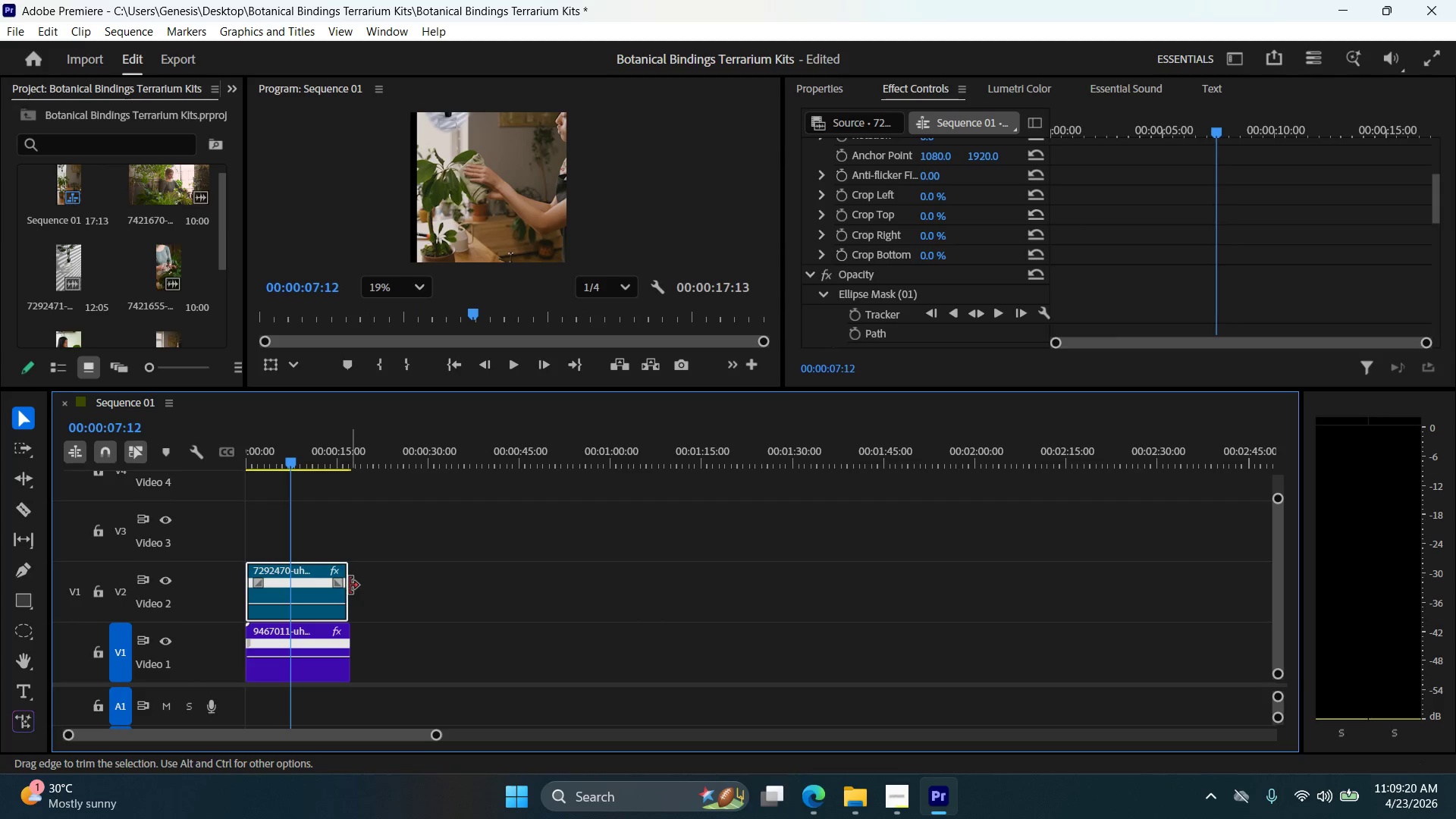 
left_click_drag(start_coordinate=[348, 585], to_coordinate=[356, 588])
 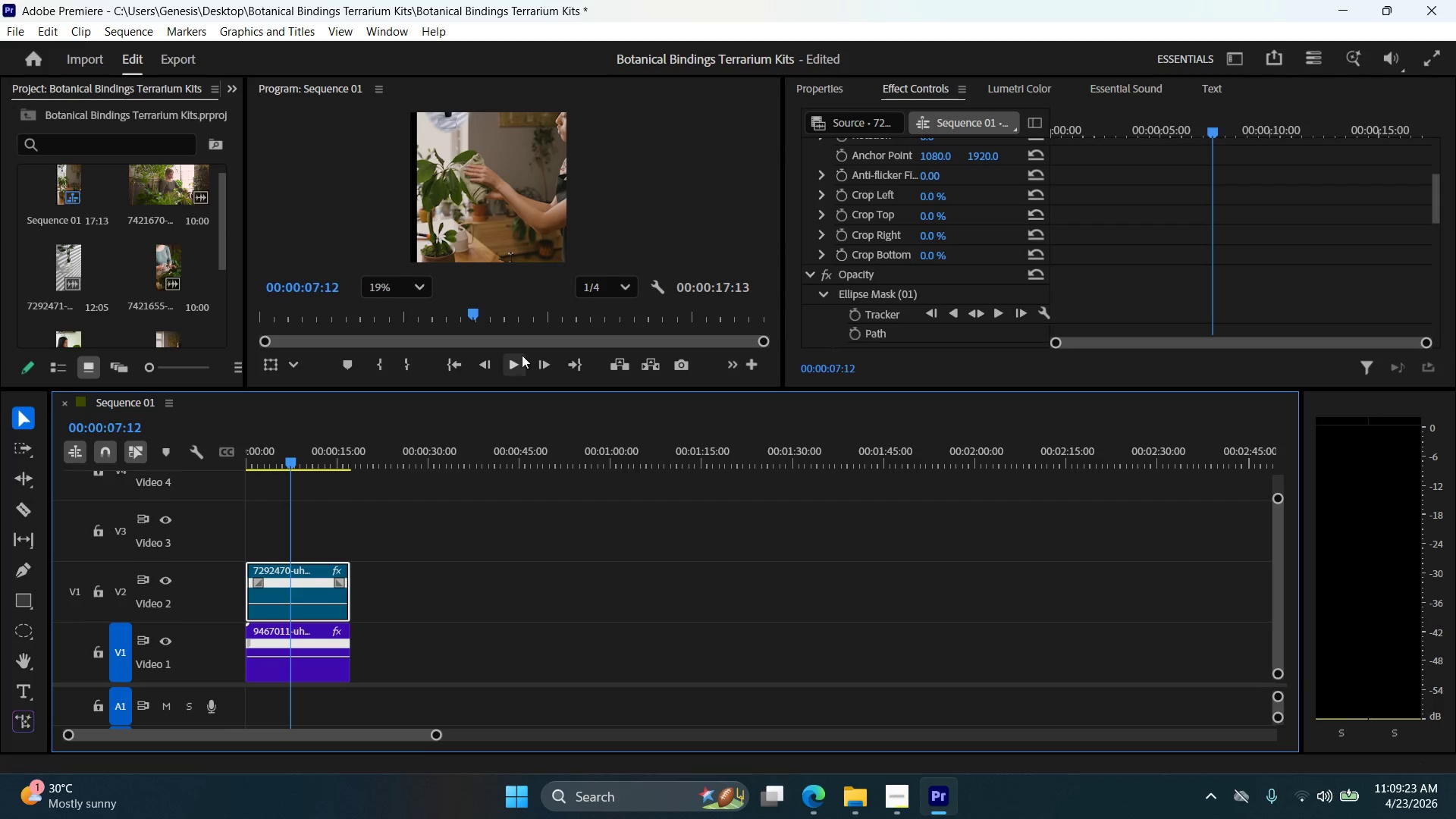 
scroll: coordinate [598, 247], scroll_direction: down, amount: 5.0
 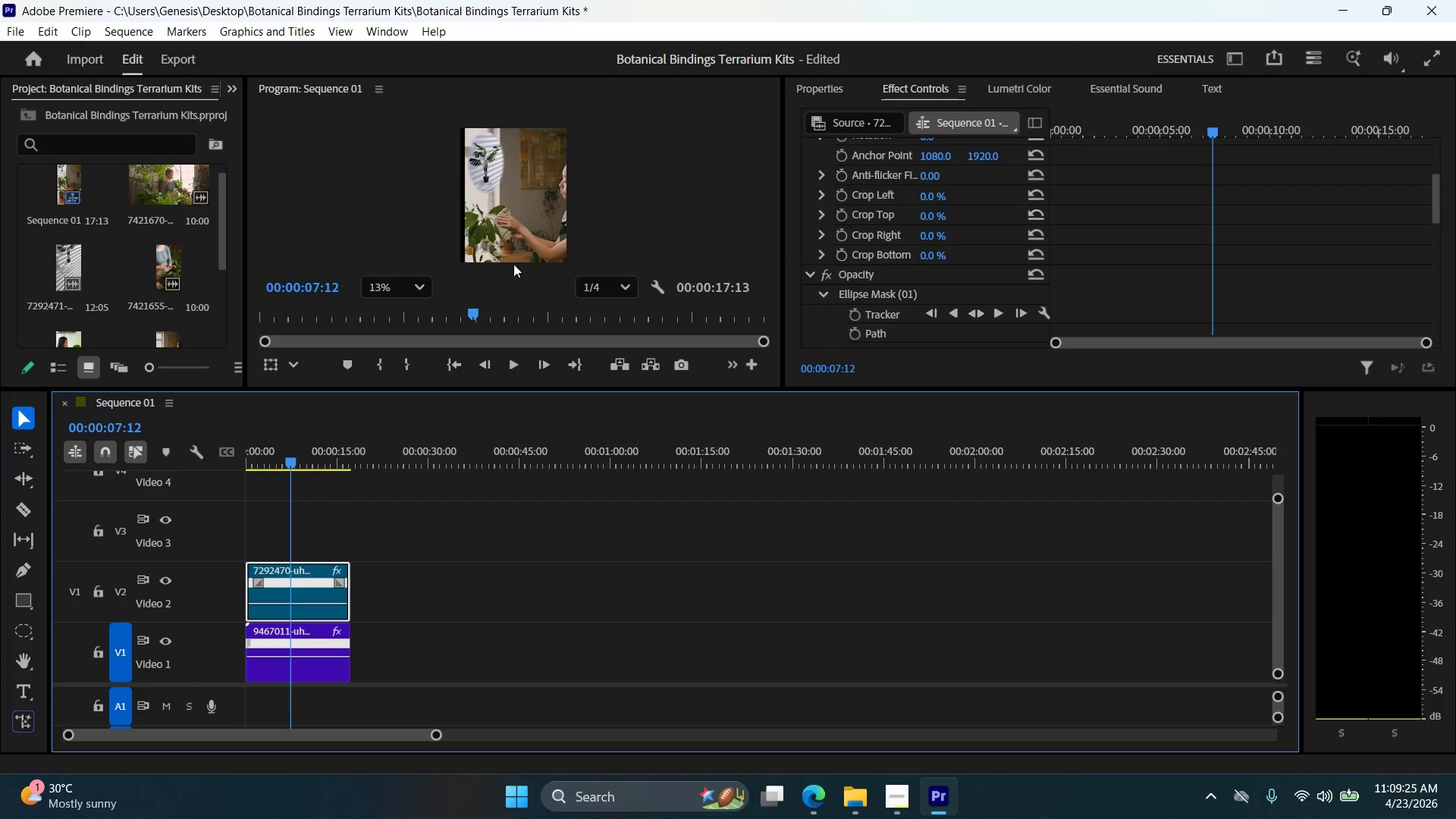 
scroll: coordinate [479, 263], scroll_direction: up, amount: 3.0
 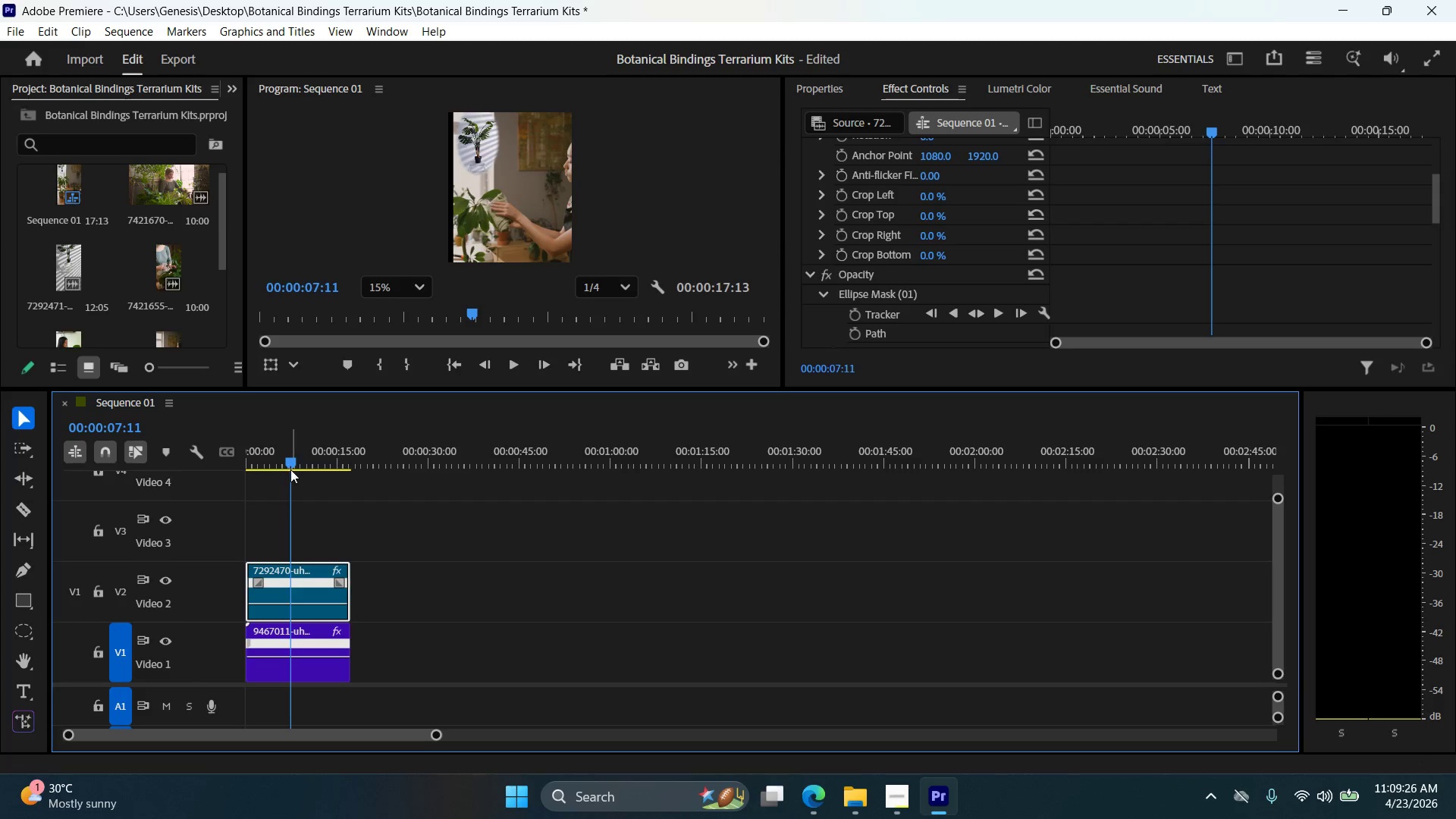 
left_click_drag(start_coordinate=[290, 469], to_coordinate=[231, 472])
 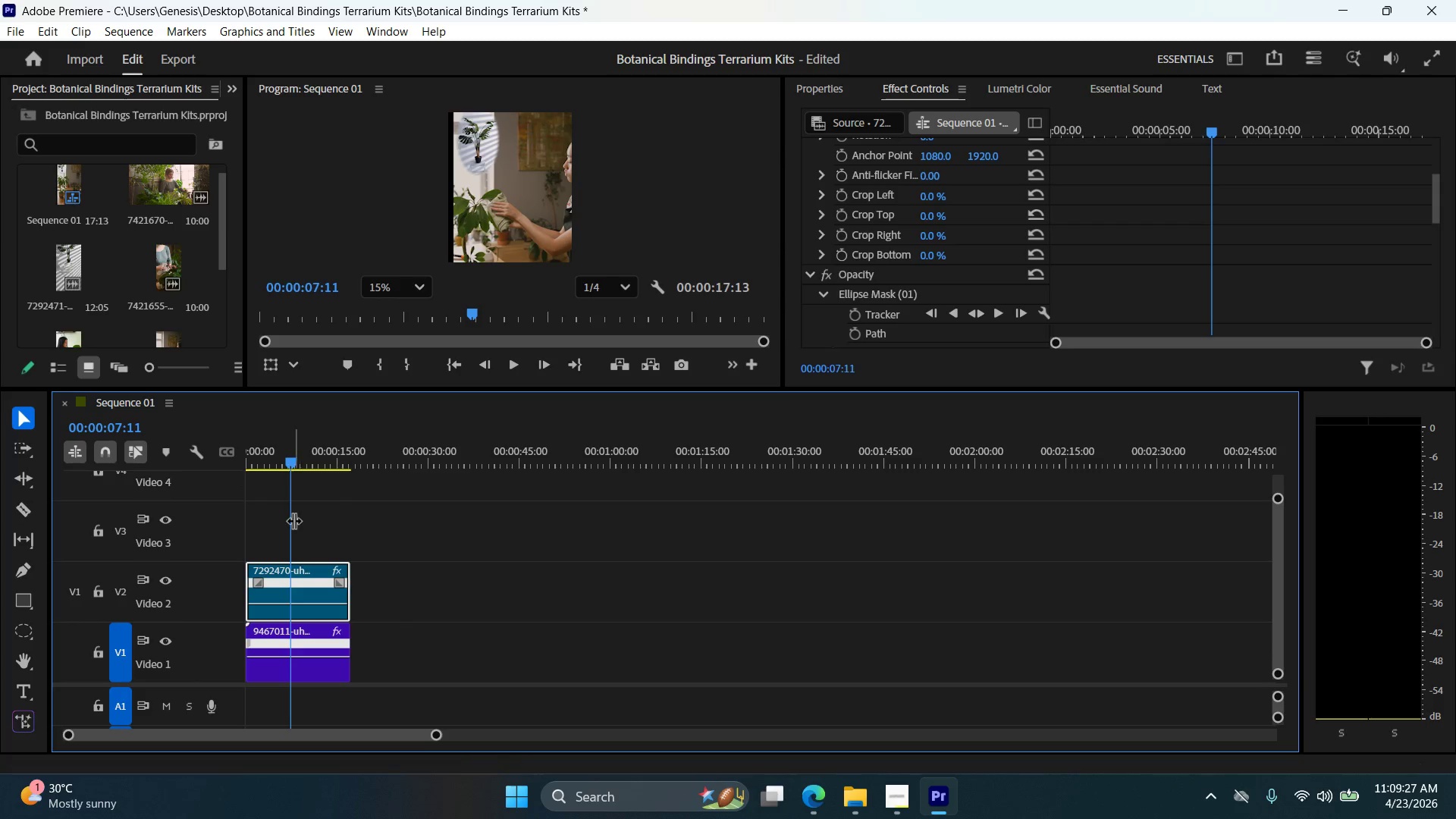 
left_click_drag(start_coordinate=[291, 518], to_coordinate=[272, 523])
 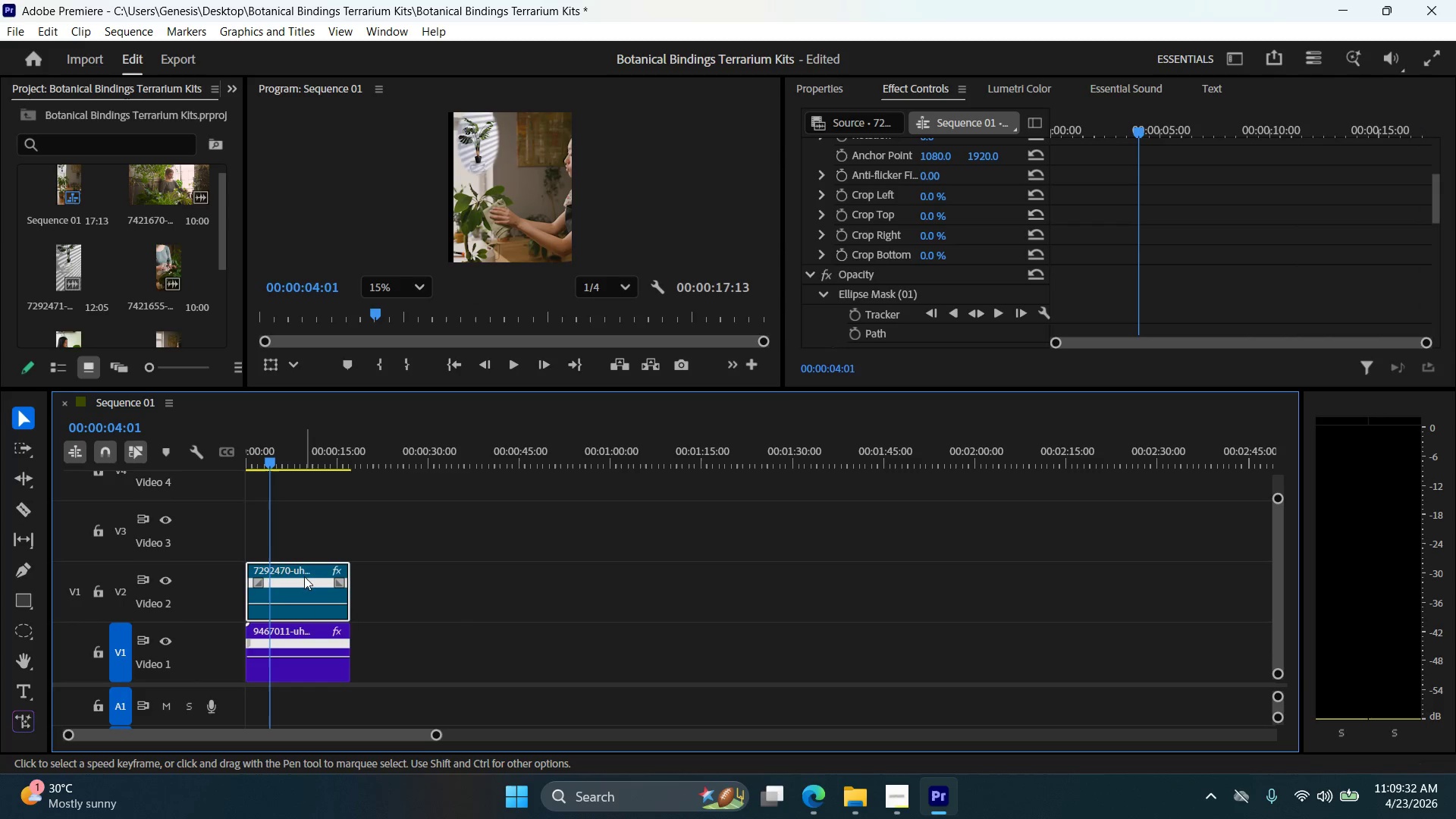 
left_click_drag(start_coordinate=[304, 576], to_coordinate=[439, 582])
 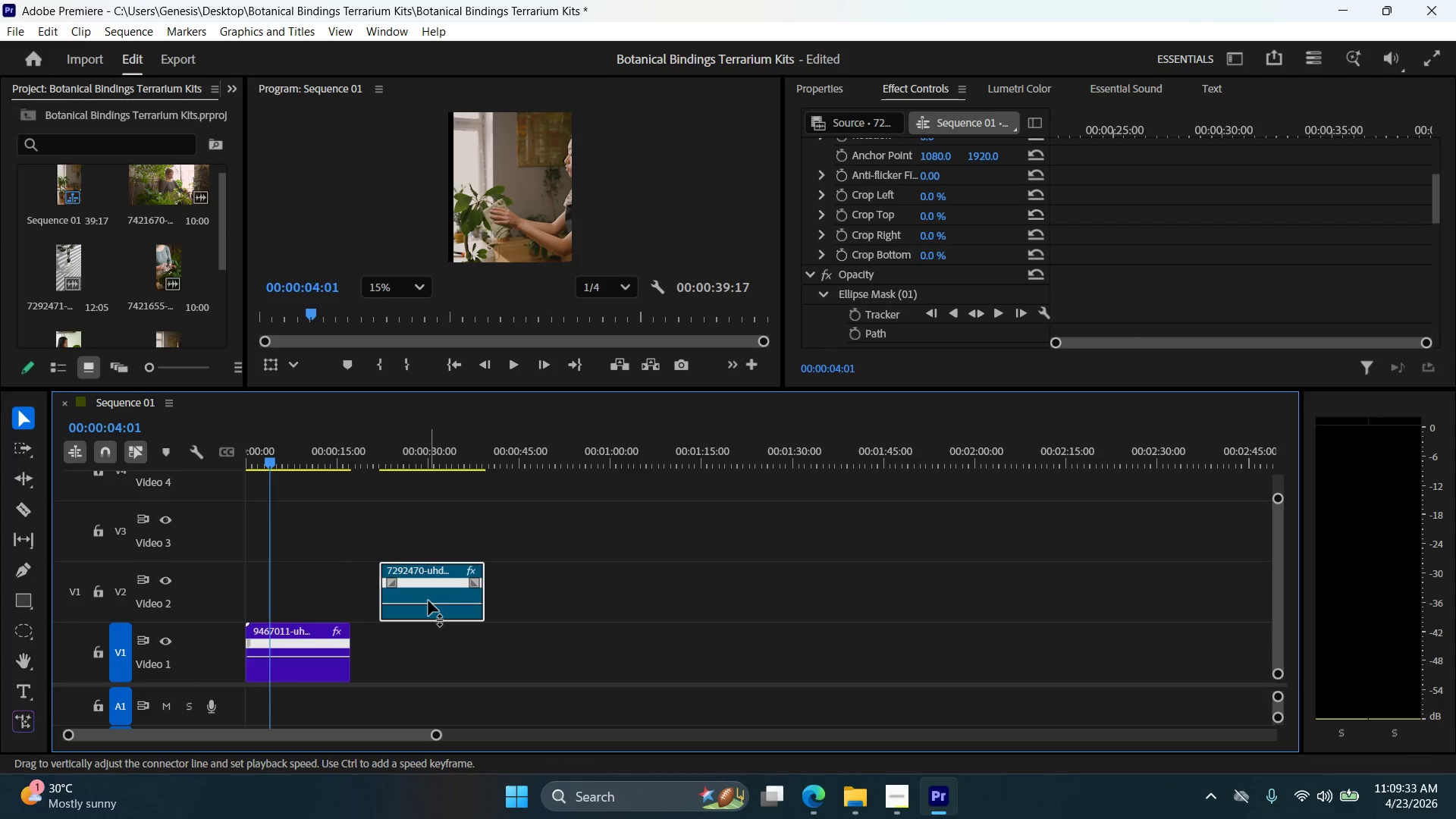 
left_click_drag(start_coordinate=[428, 602], to_coordinate=[430, 613])
 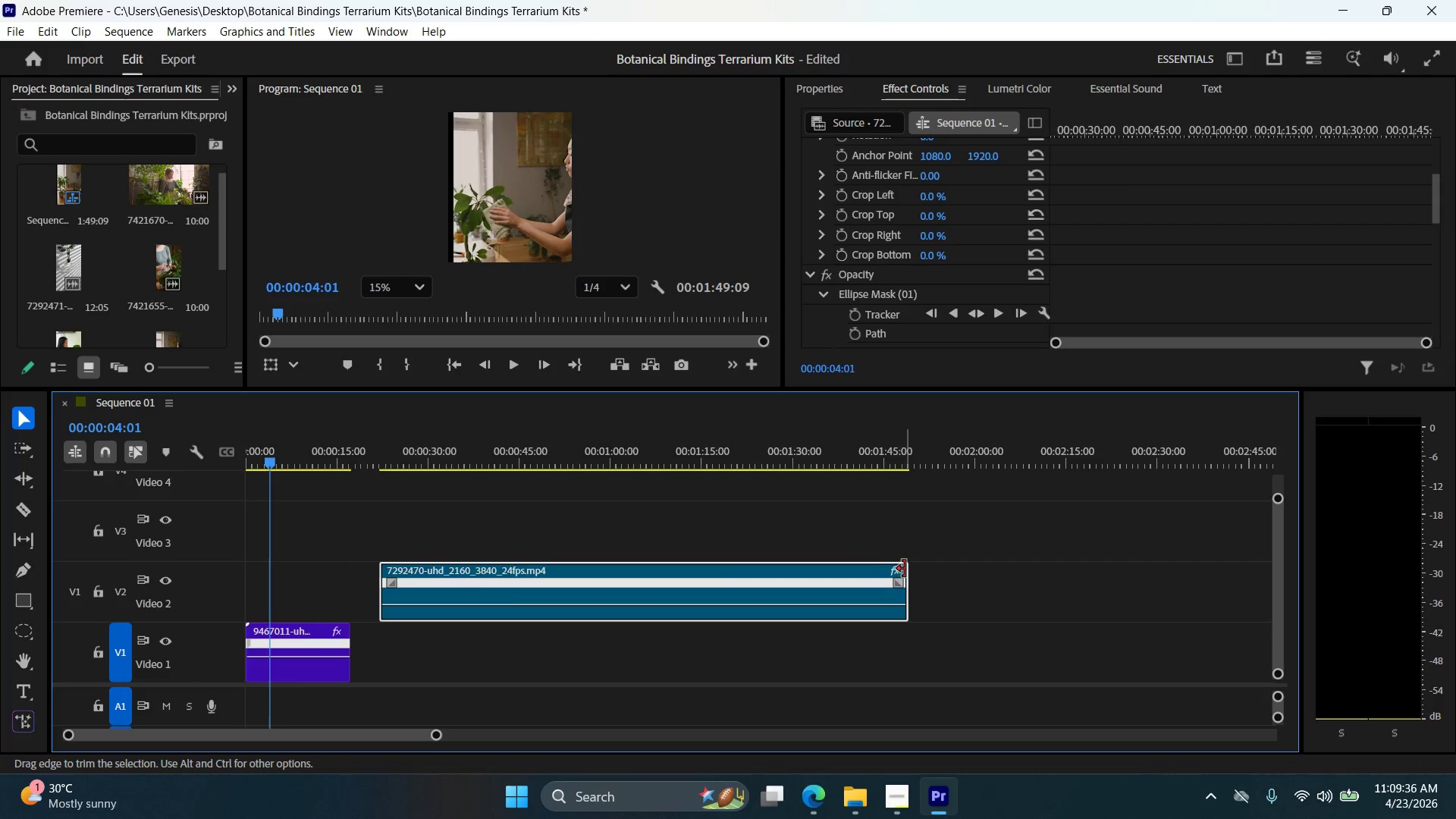 
left_click_drag(start_coordinate=[905, 568], to_coordinate=[502, 595])
 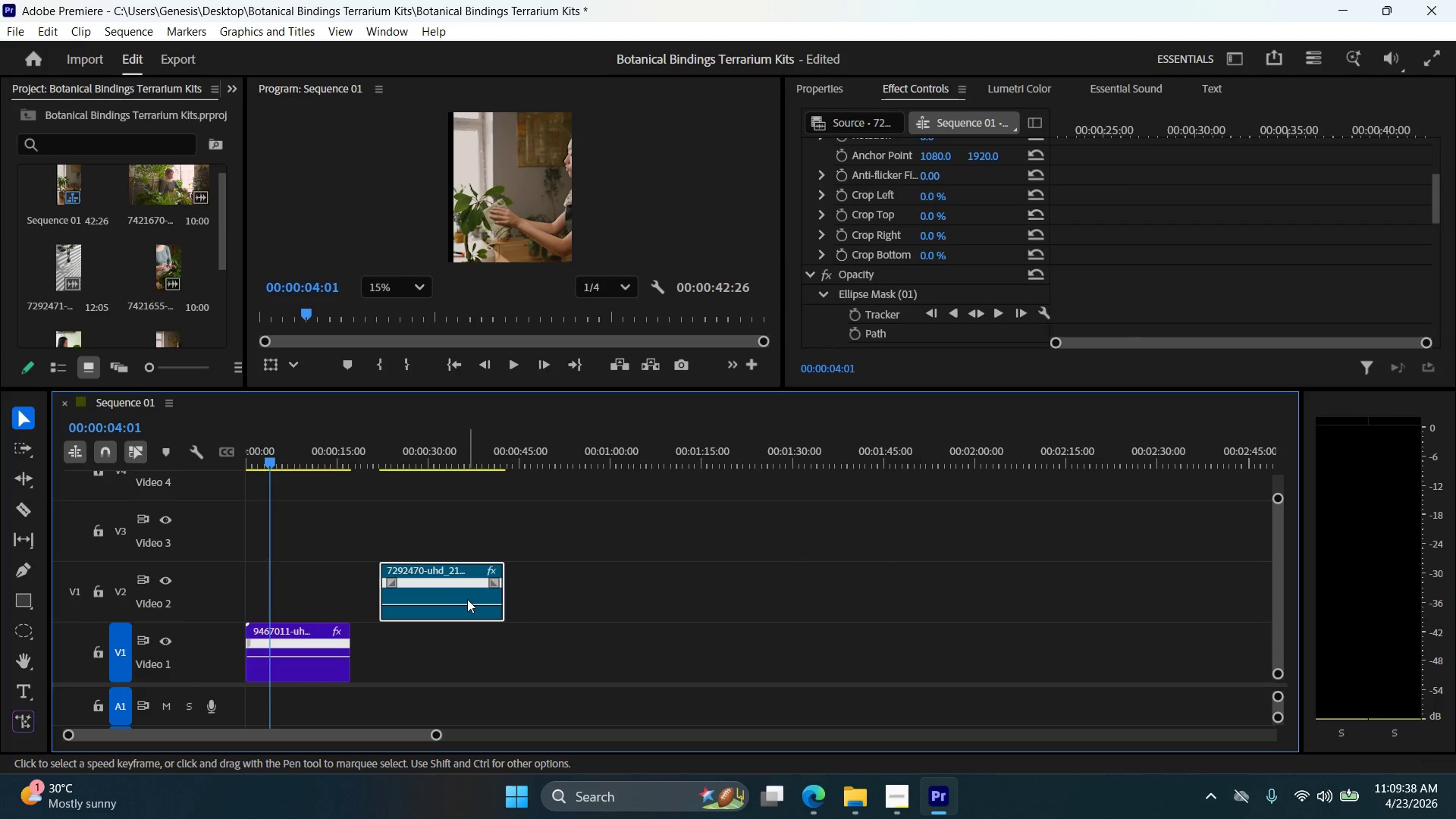 
left_click_drag(start_coordinate=[466, 599], to_coordinate=[295, 597])
 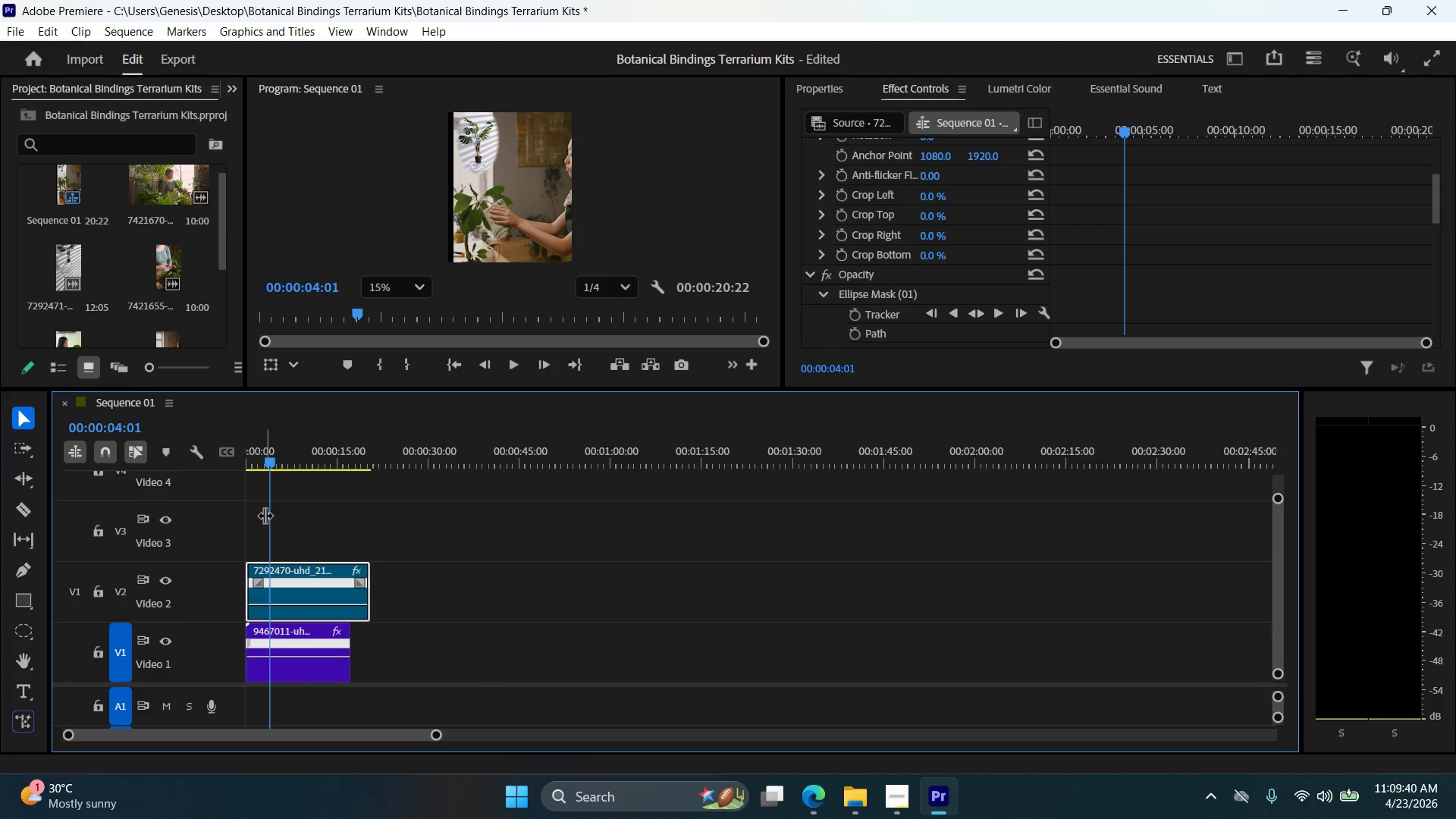 
left_click_drag(start_coordinate=[267, 514], to_coordinate=[310, 531])
 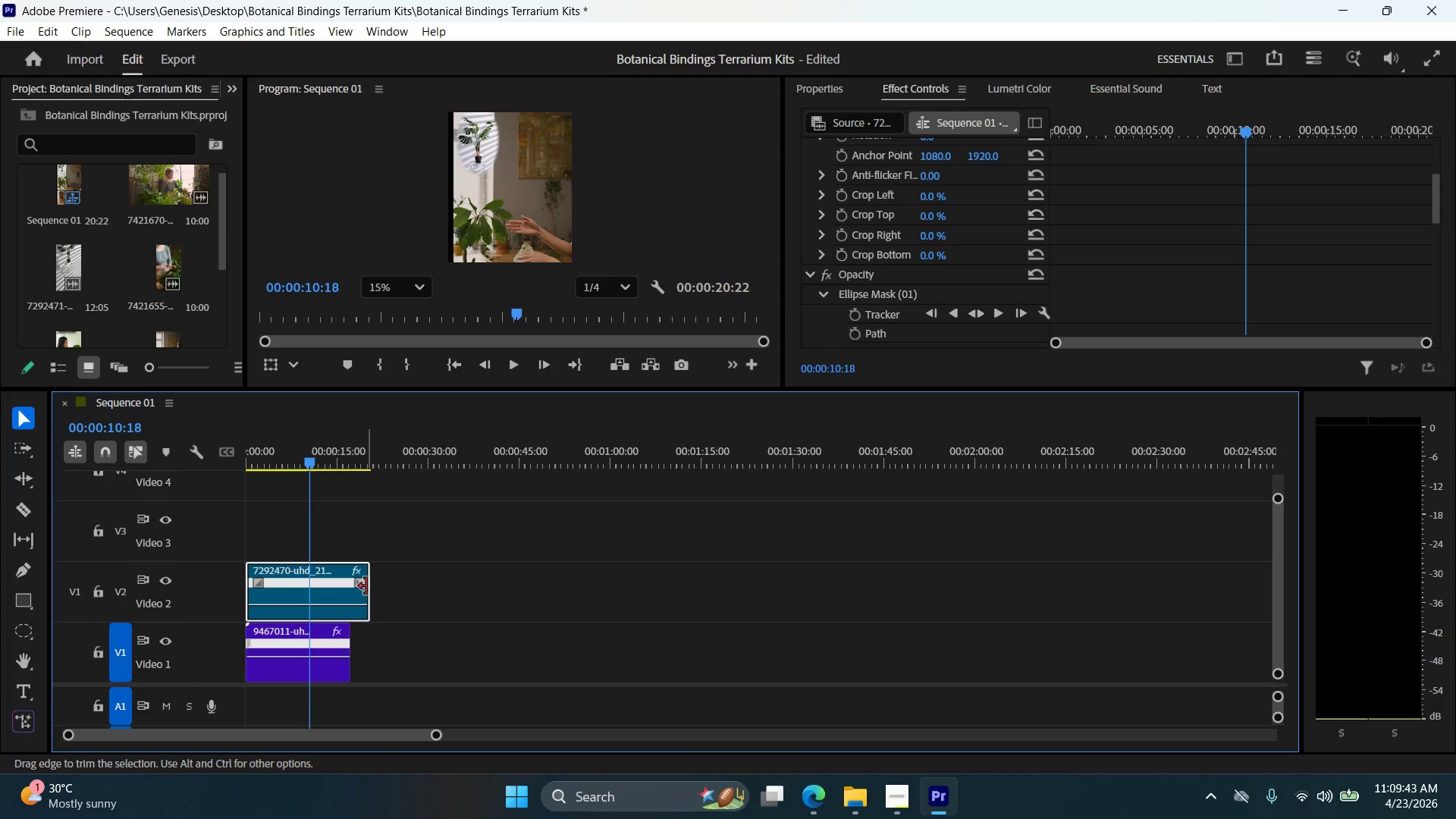 
left_click_drag(start_coordinate=[366, 586], to_coordinate=[350, 589])
 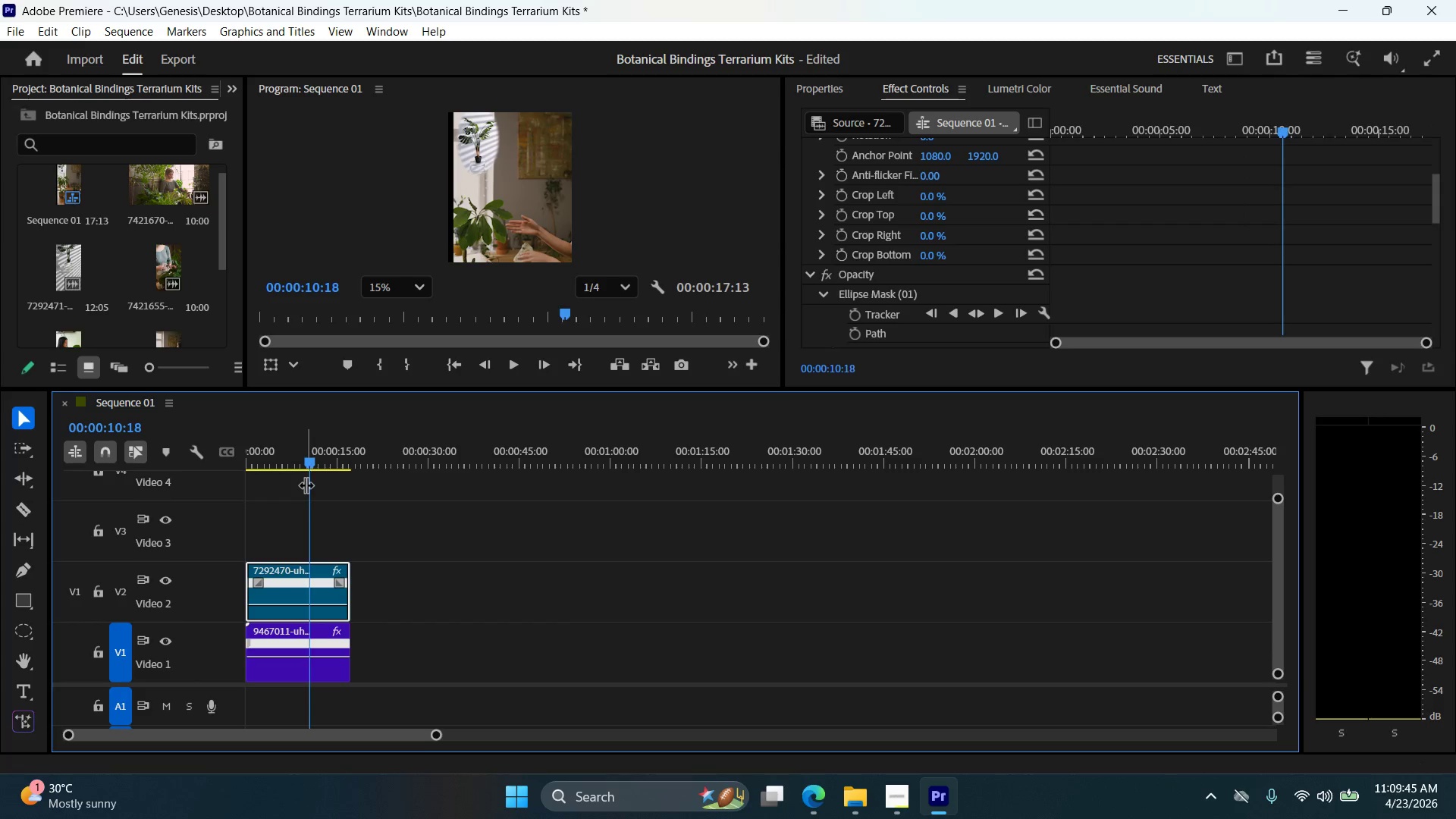 
left_click_drag(start_coordinate=[306, 485], to_coordinate=[195, 484])
 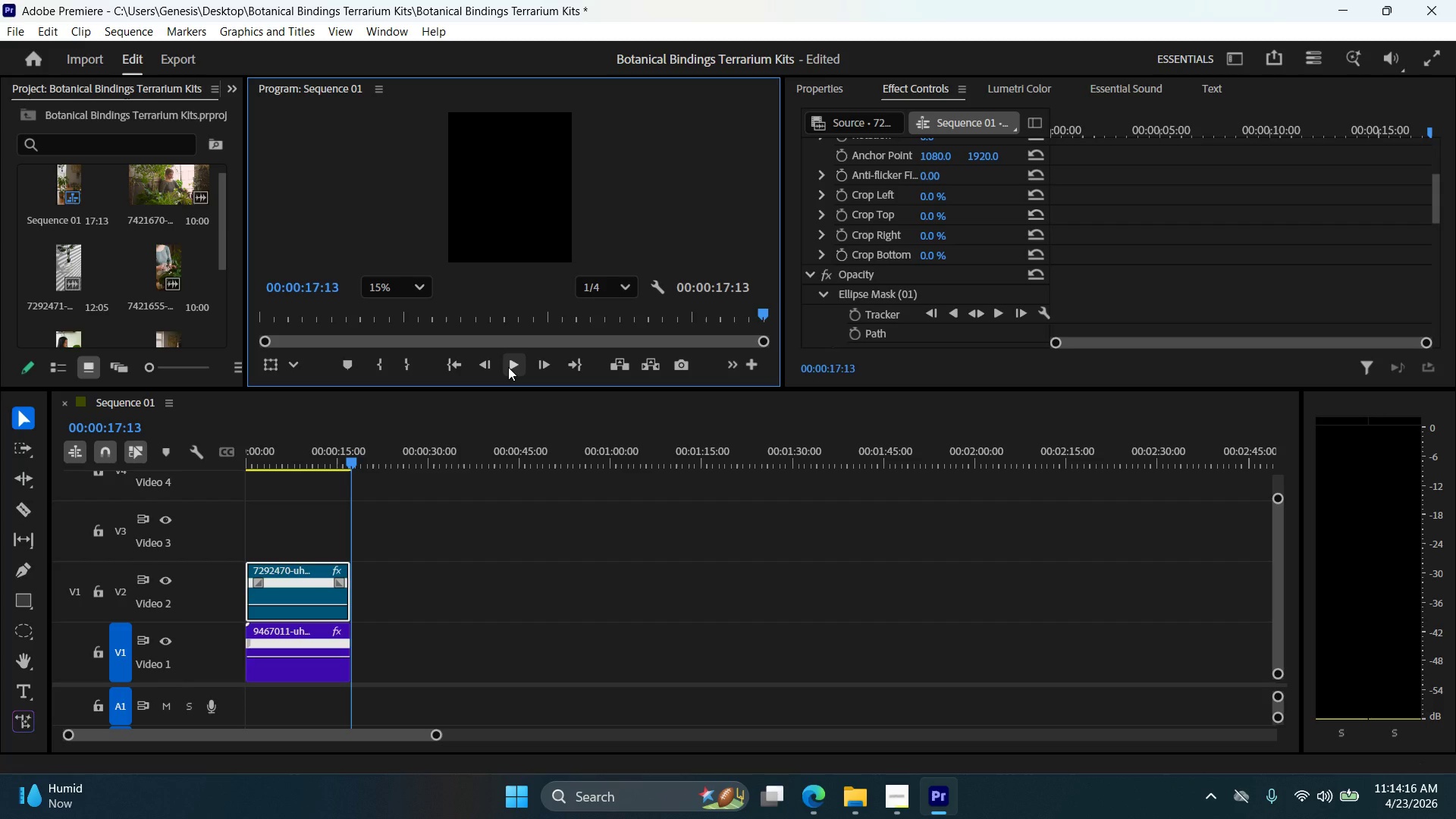 
wait(275.33)
 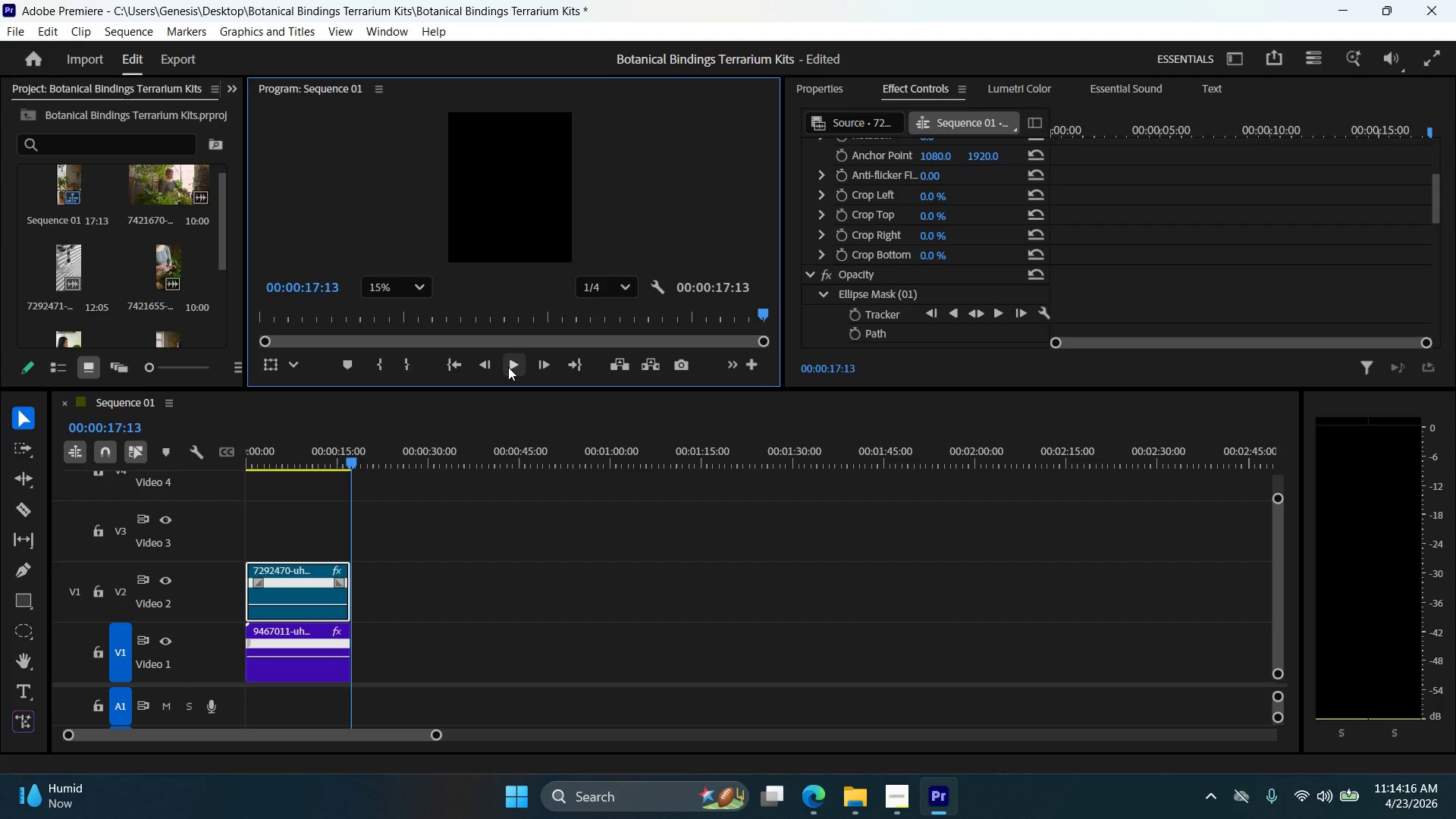 
left_click_drag(start_coordinate=[355, 462], to_coordinate=[292, 469])
 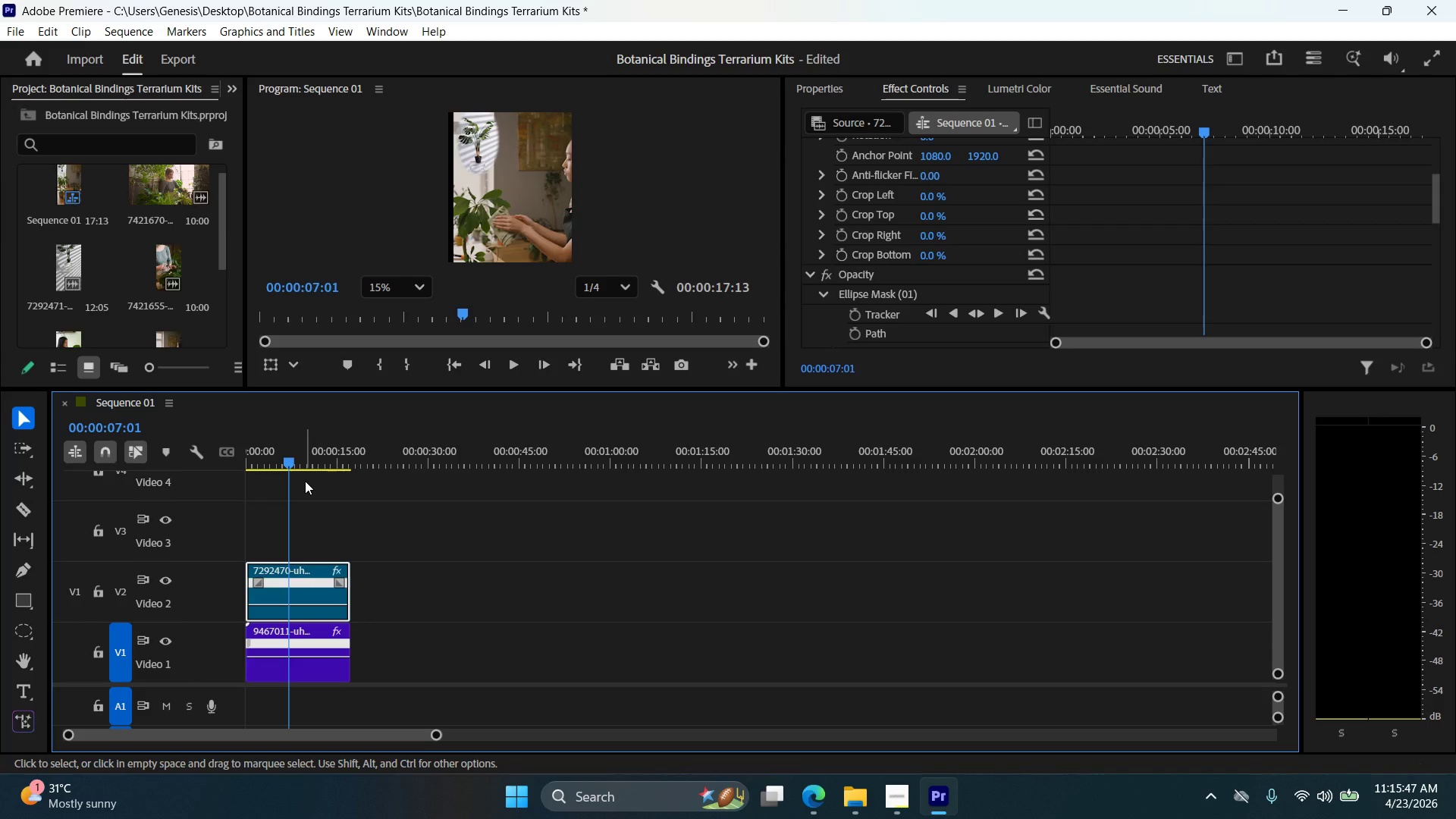 
wait(89.69)
 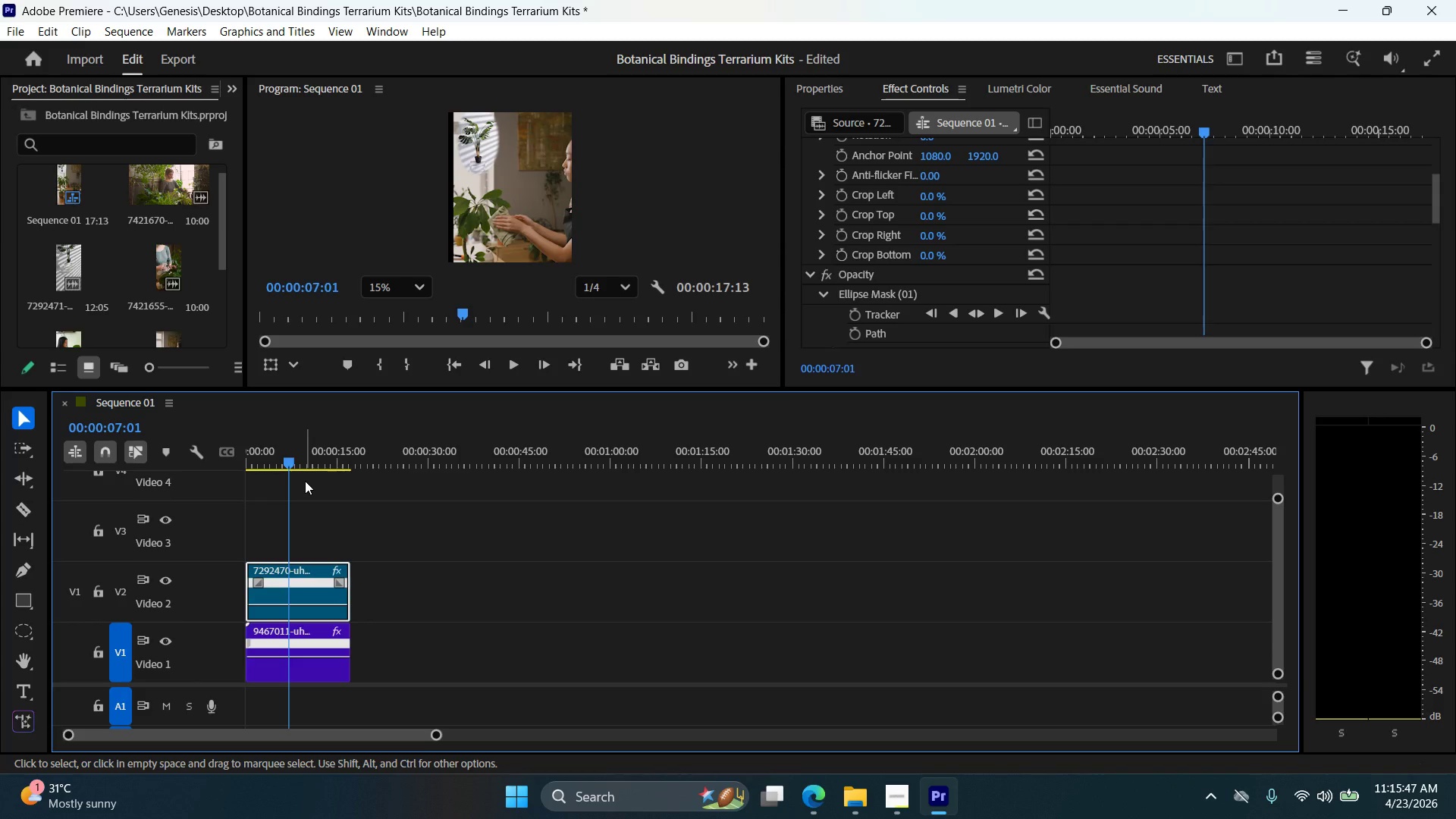 
left_click([901, 799])